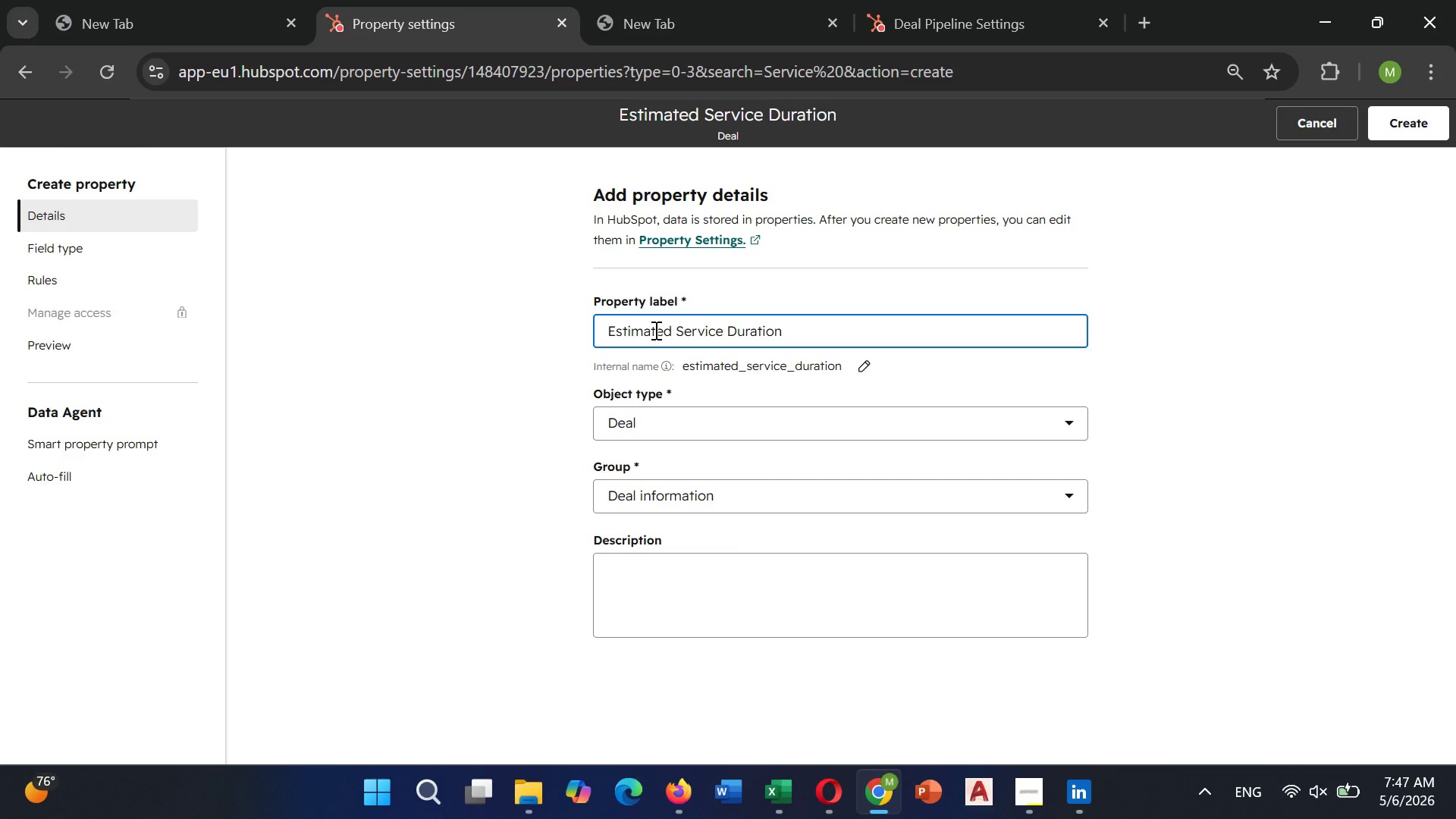 
left_click([41, 245])
 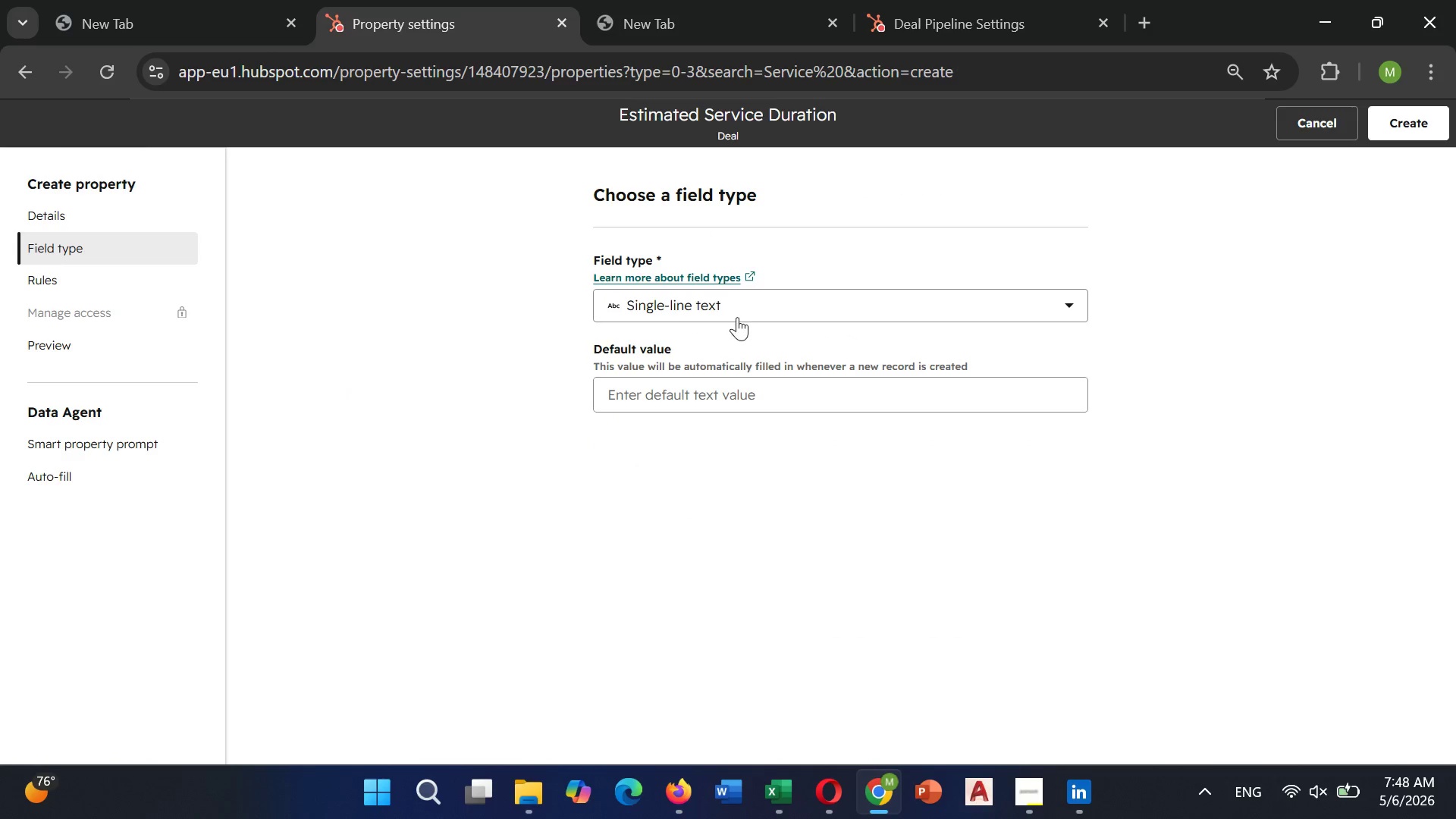 
left_click([742, 307])
 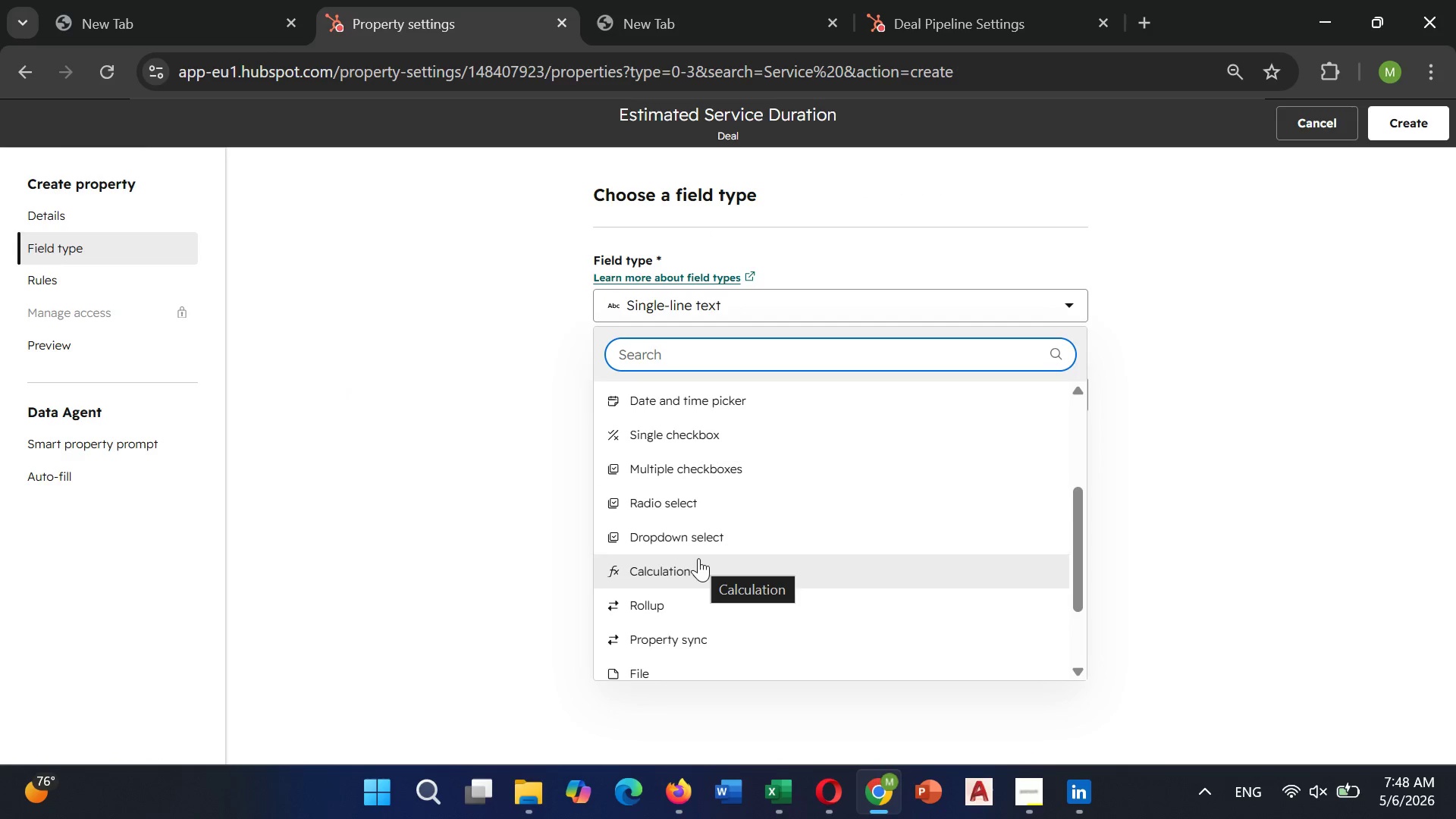 
wait(5.78)
 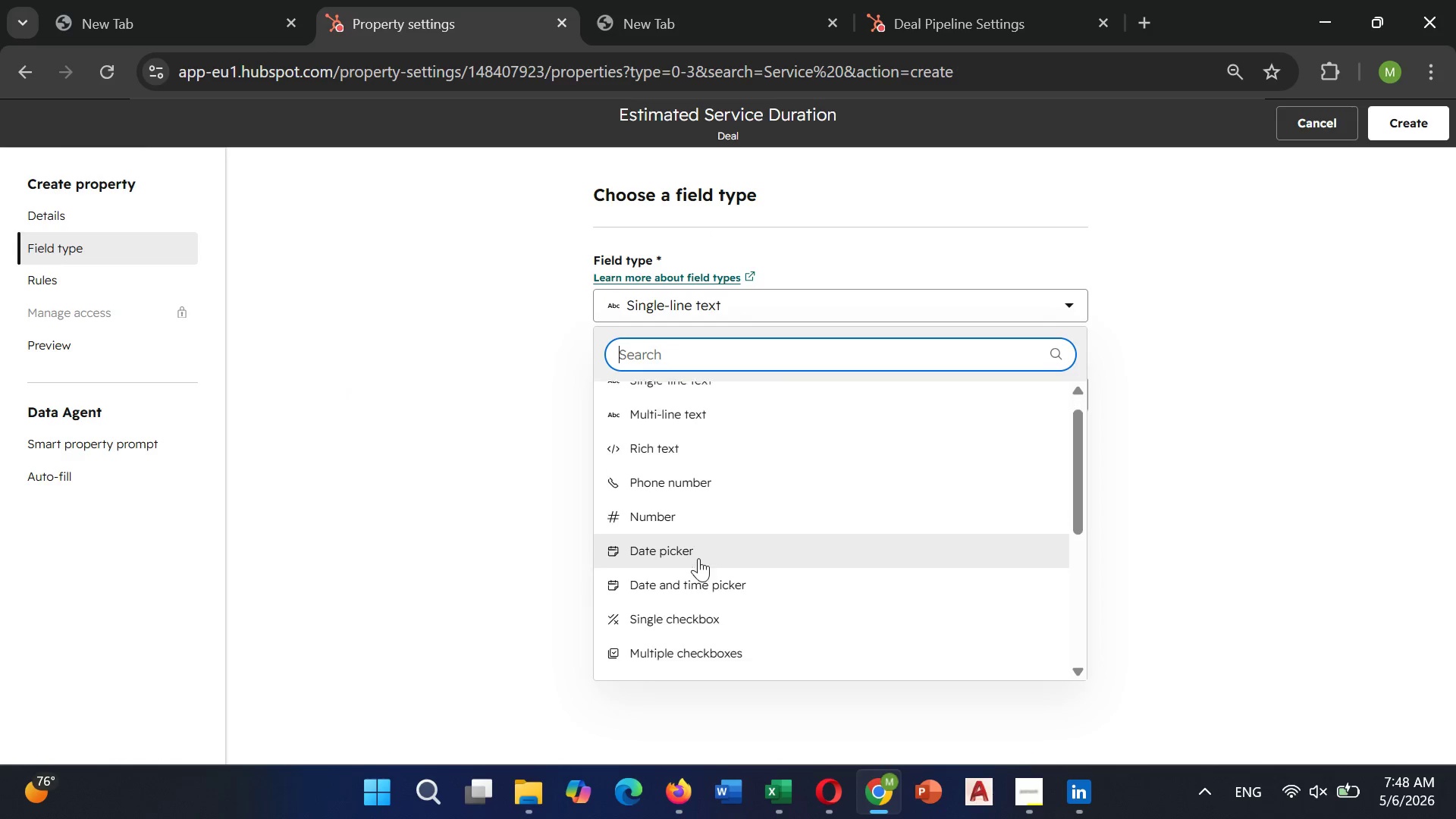 
left_click([692, 489])
 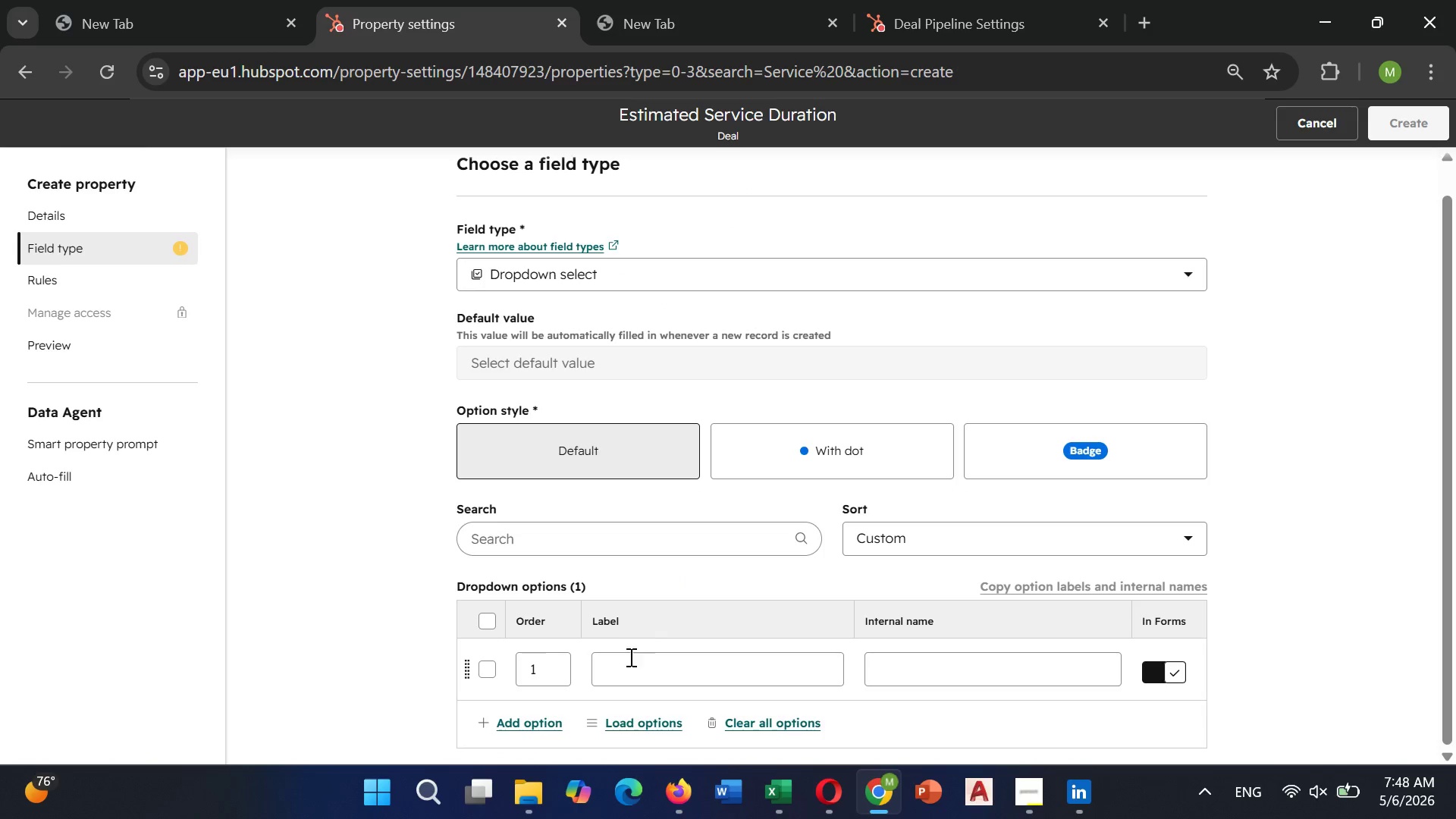 
left_click([628, 661])
 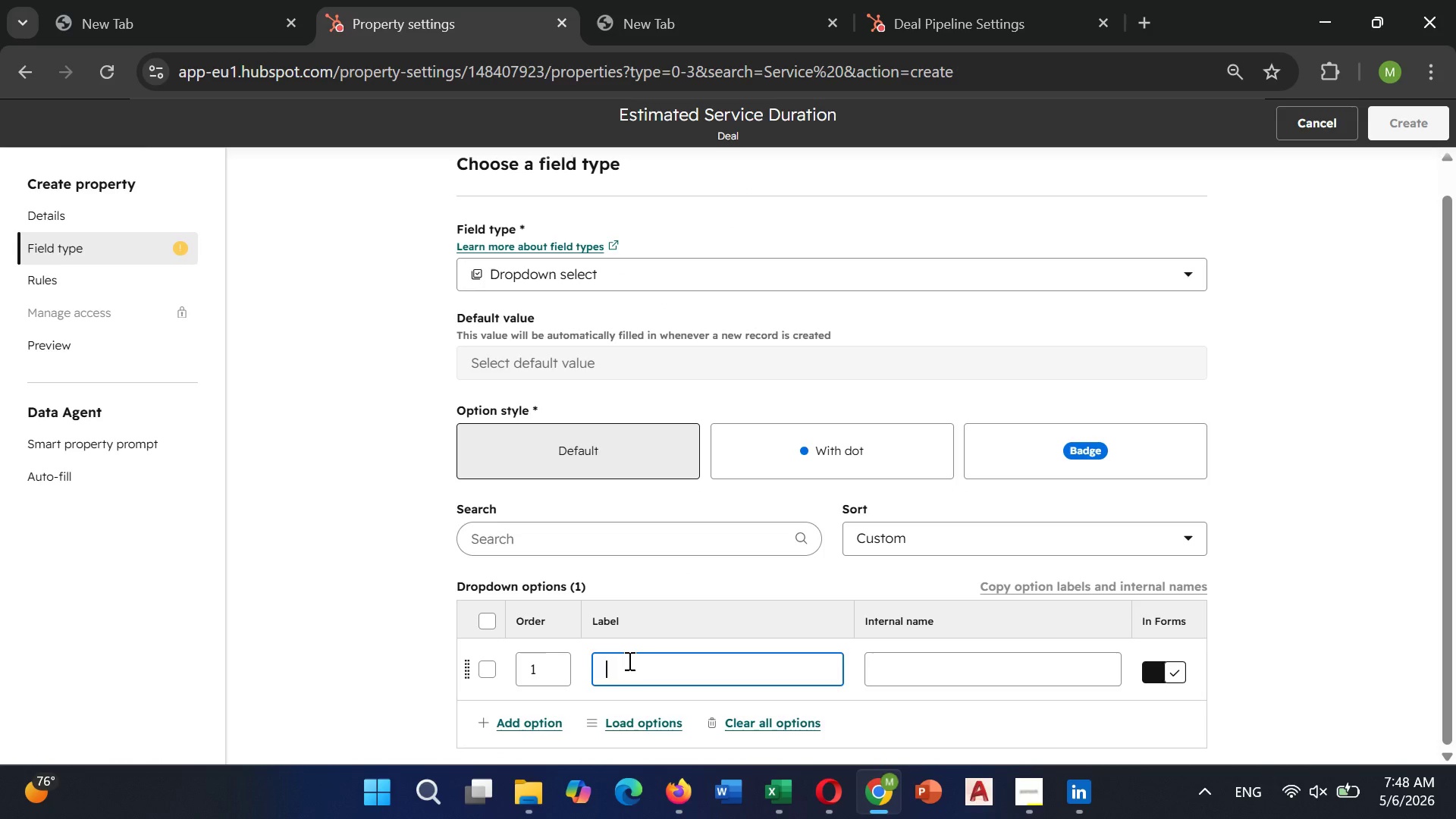 
wait(7.39)
 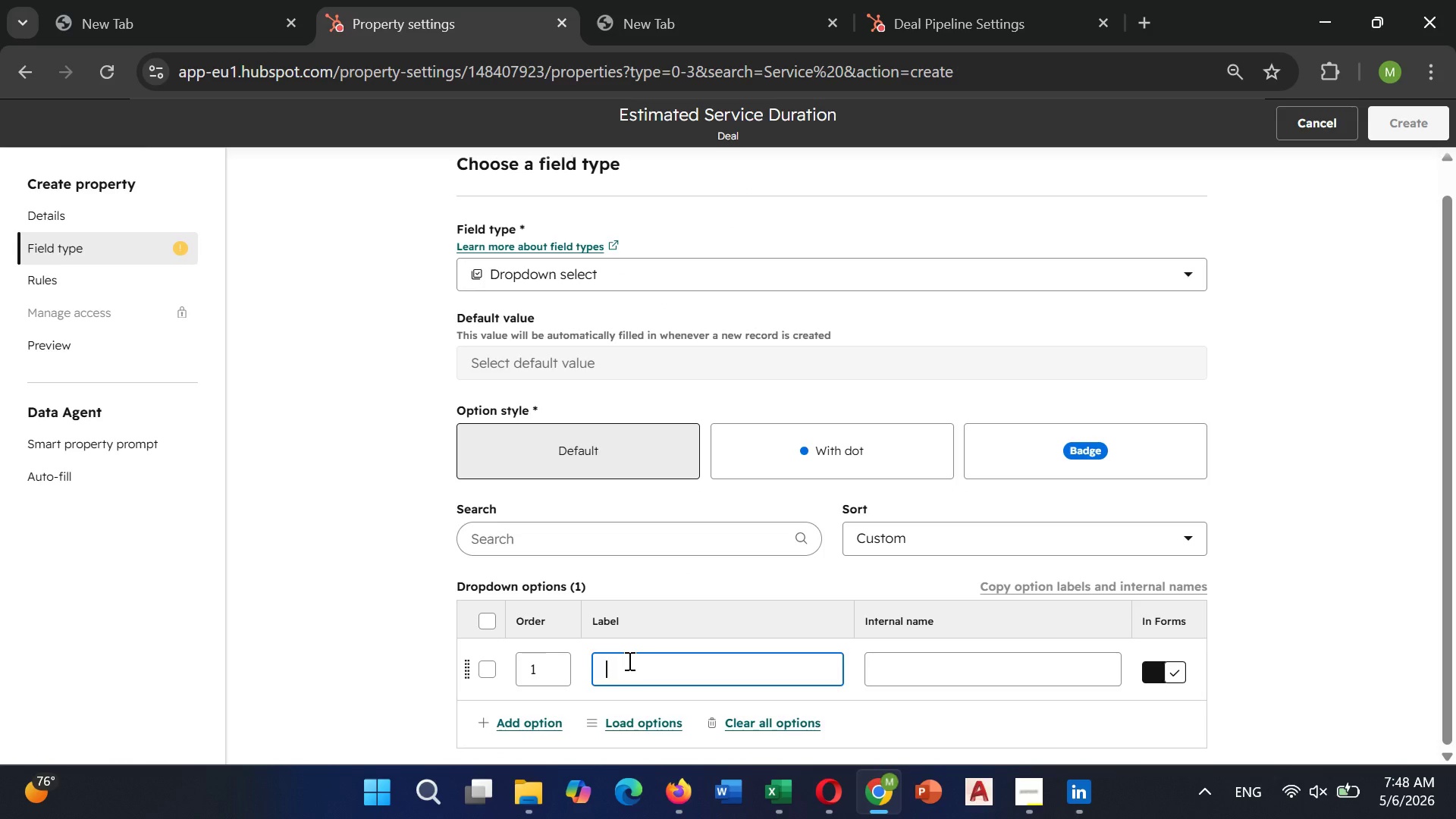 
type(3 Hours)
 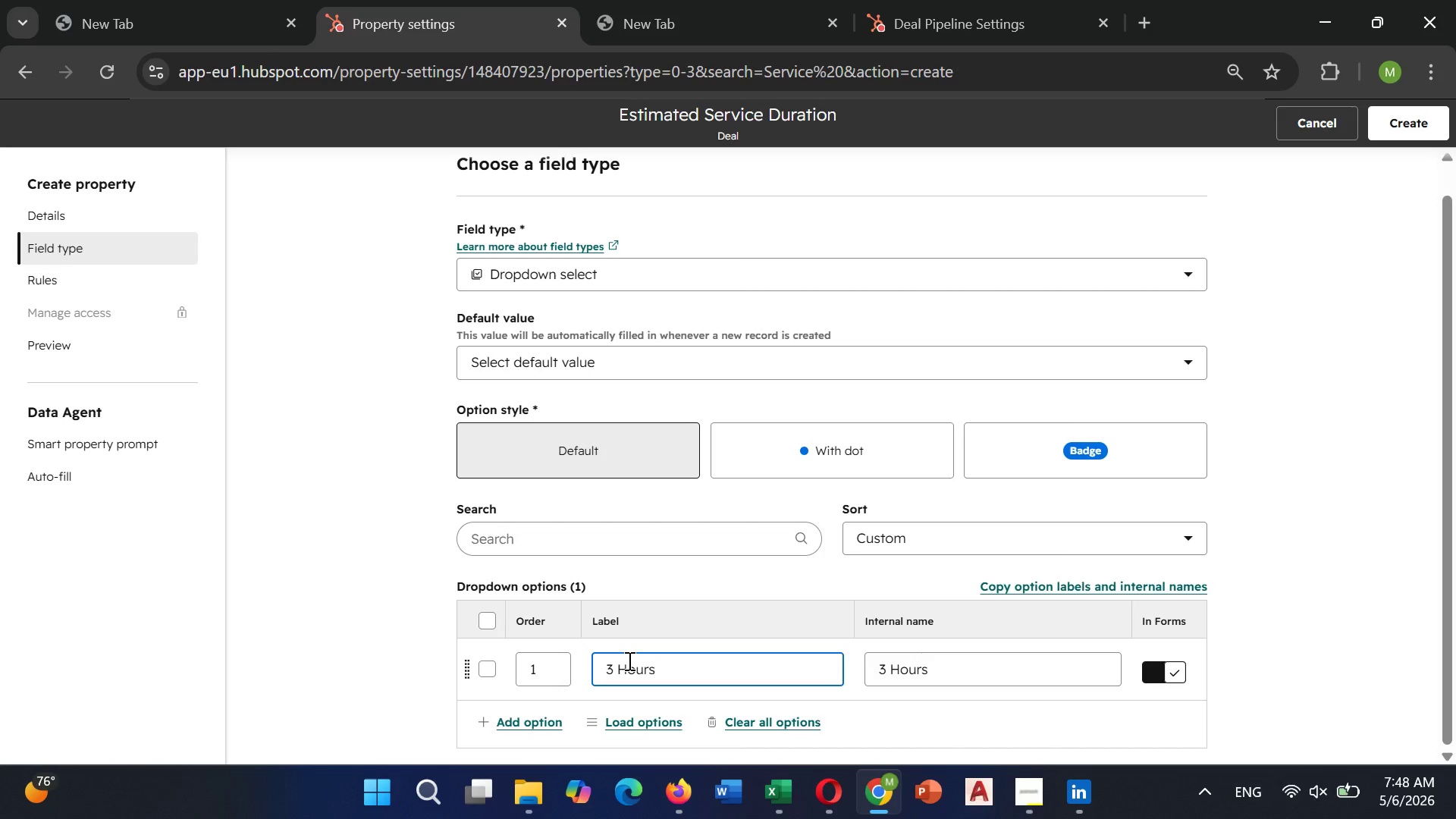 
key(Enter)
 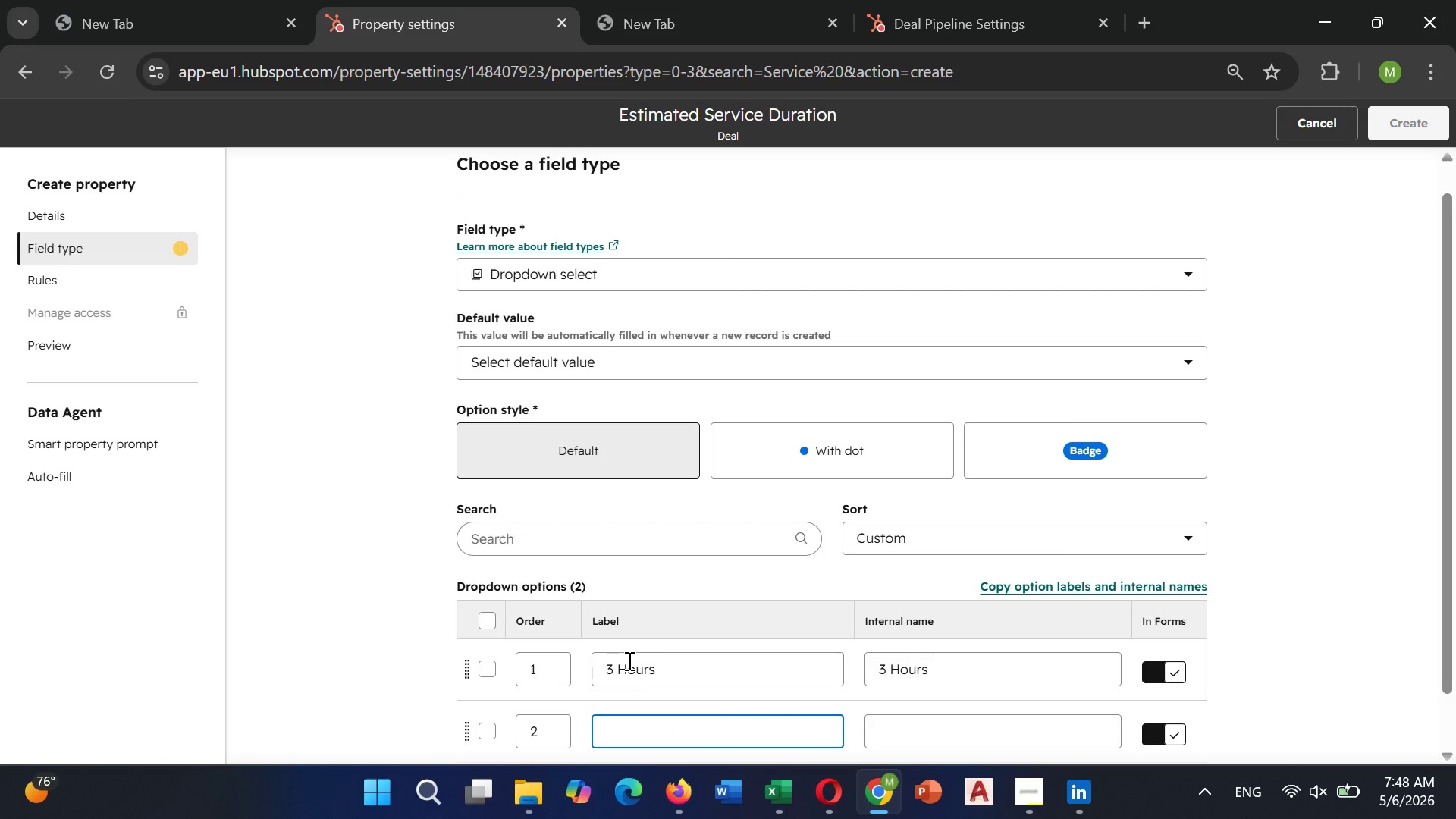 
type(4 hours)
 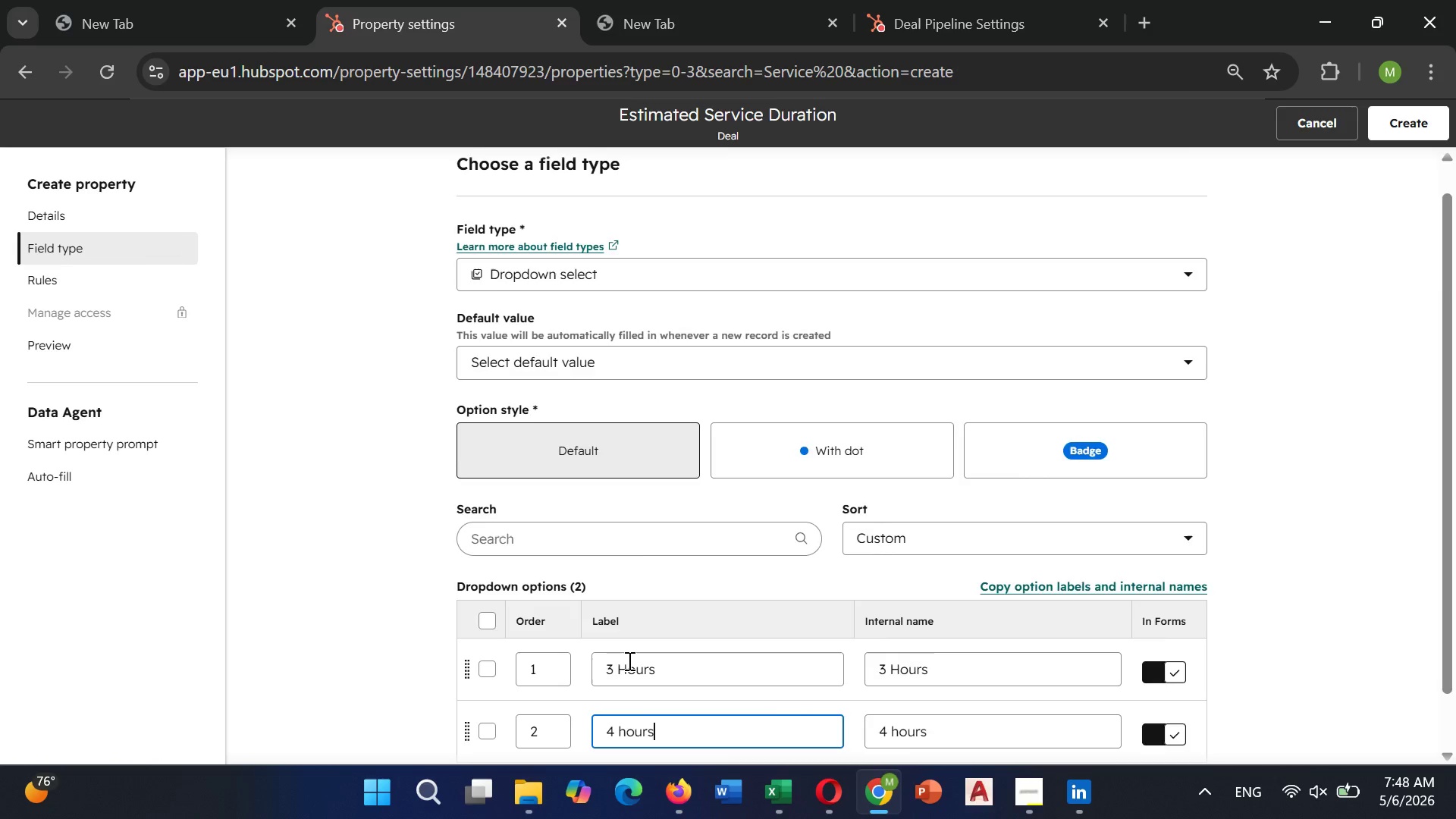 
key(Enter)
 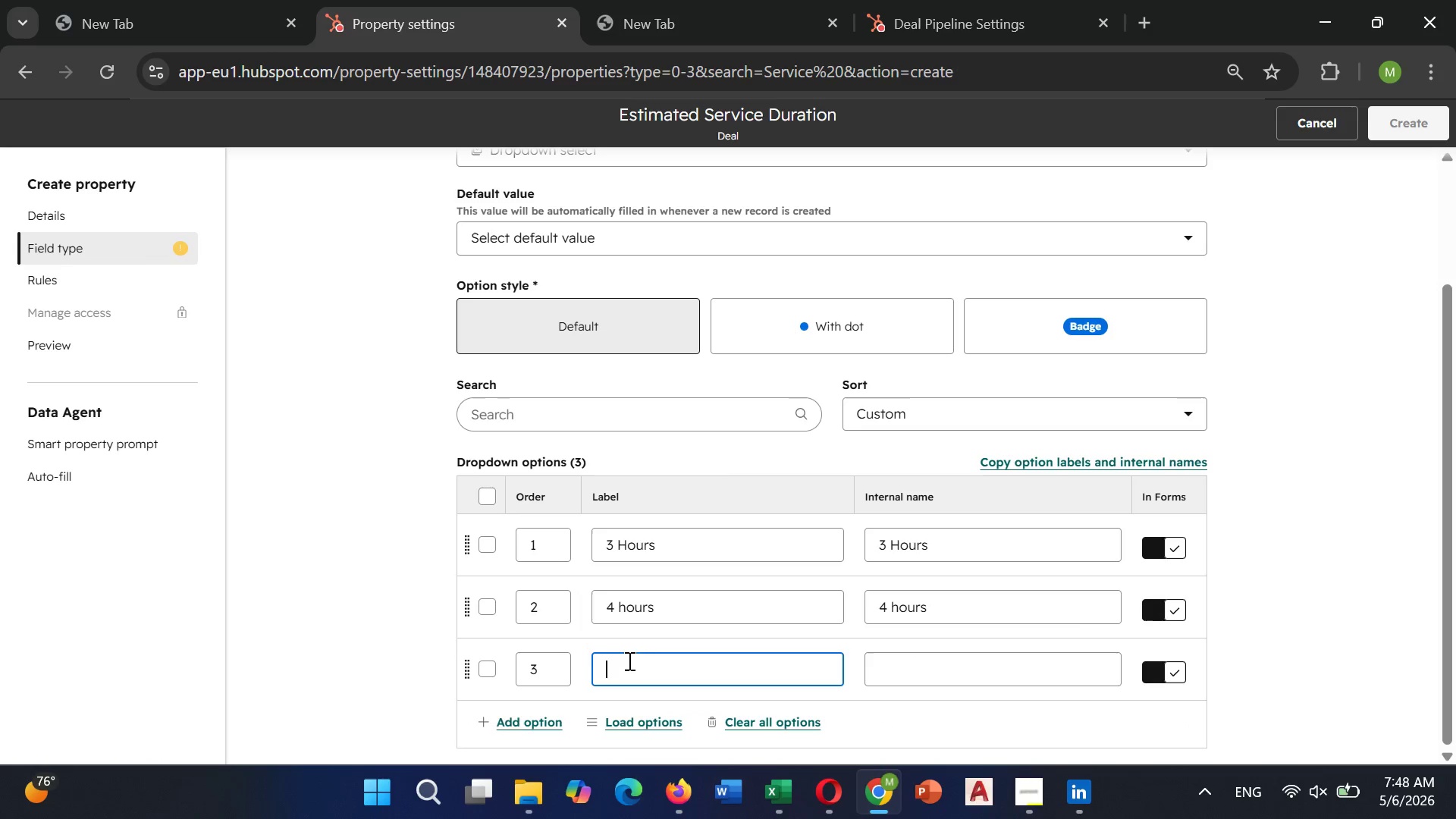 
type(5 Hours)
 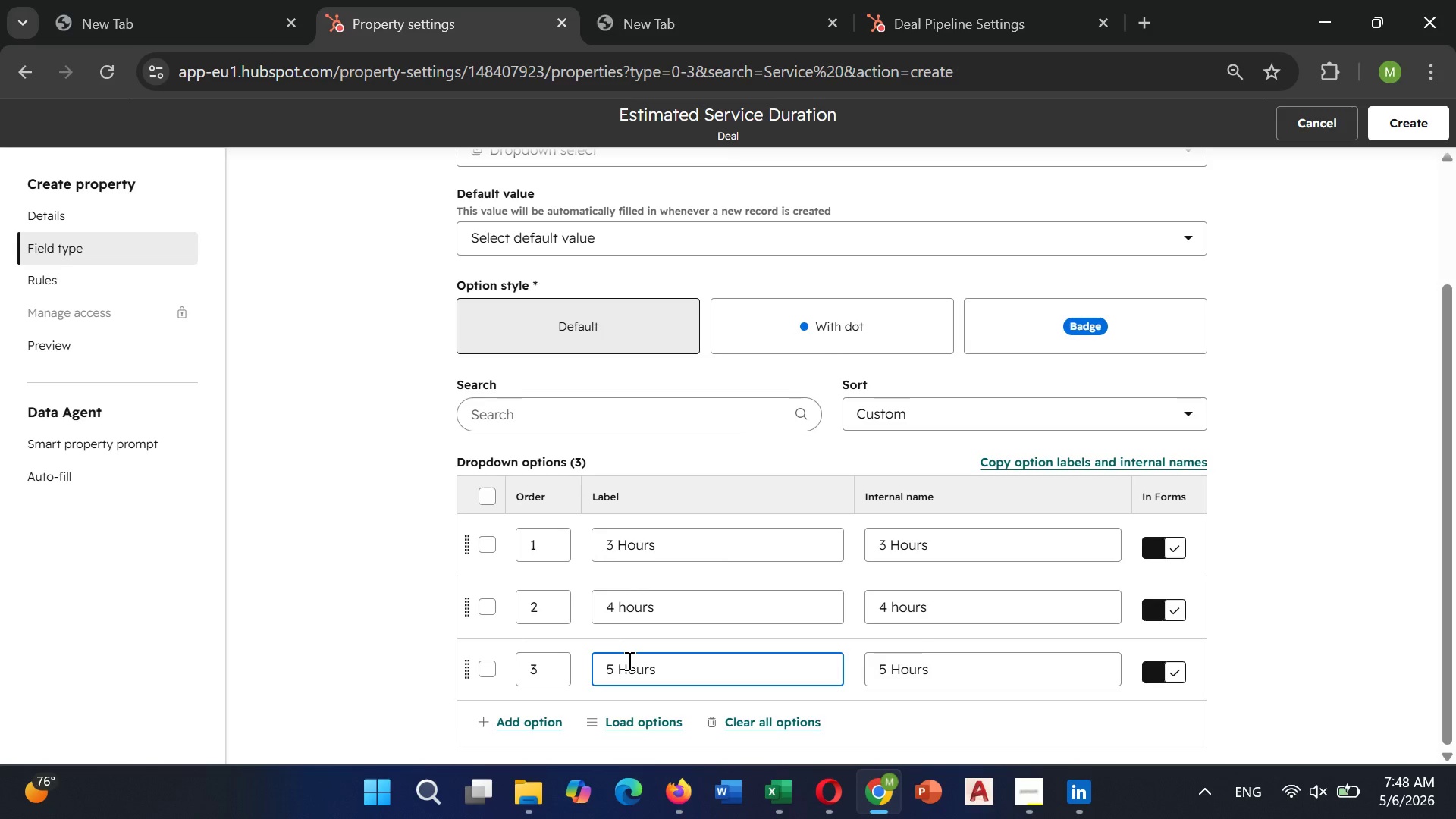 
key(Enter)
 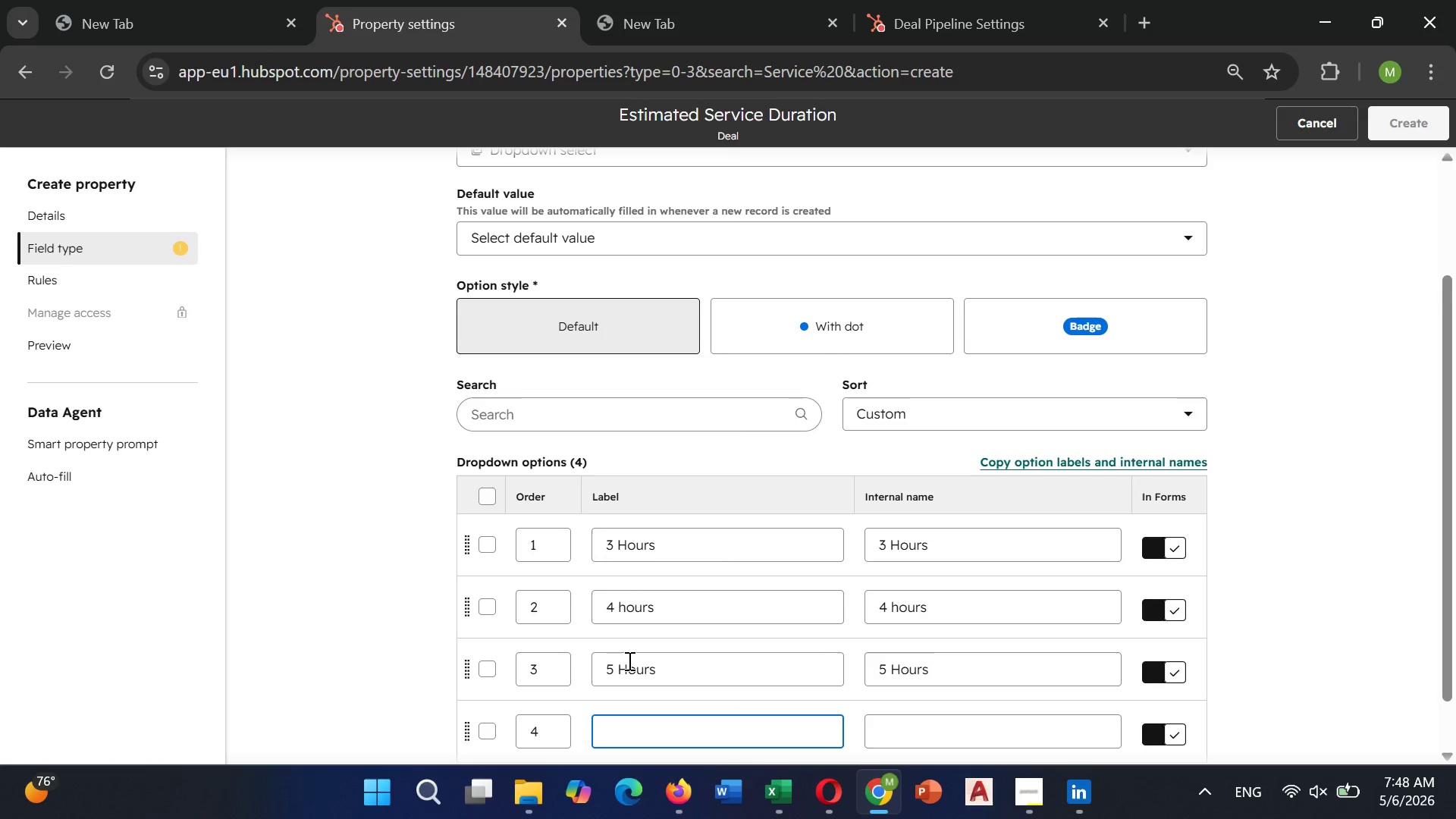 
type(^)
key(Backspace)
type(6+ Hours(Full Day))
 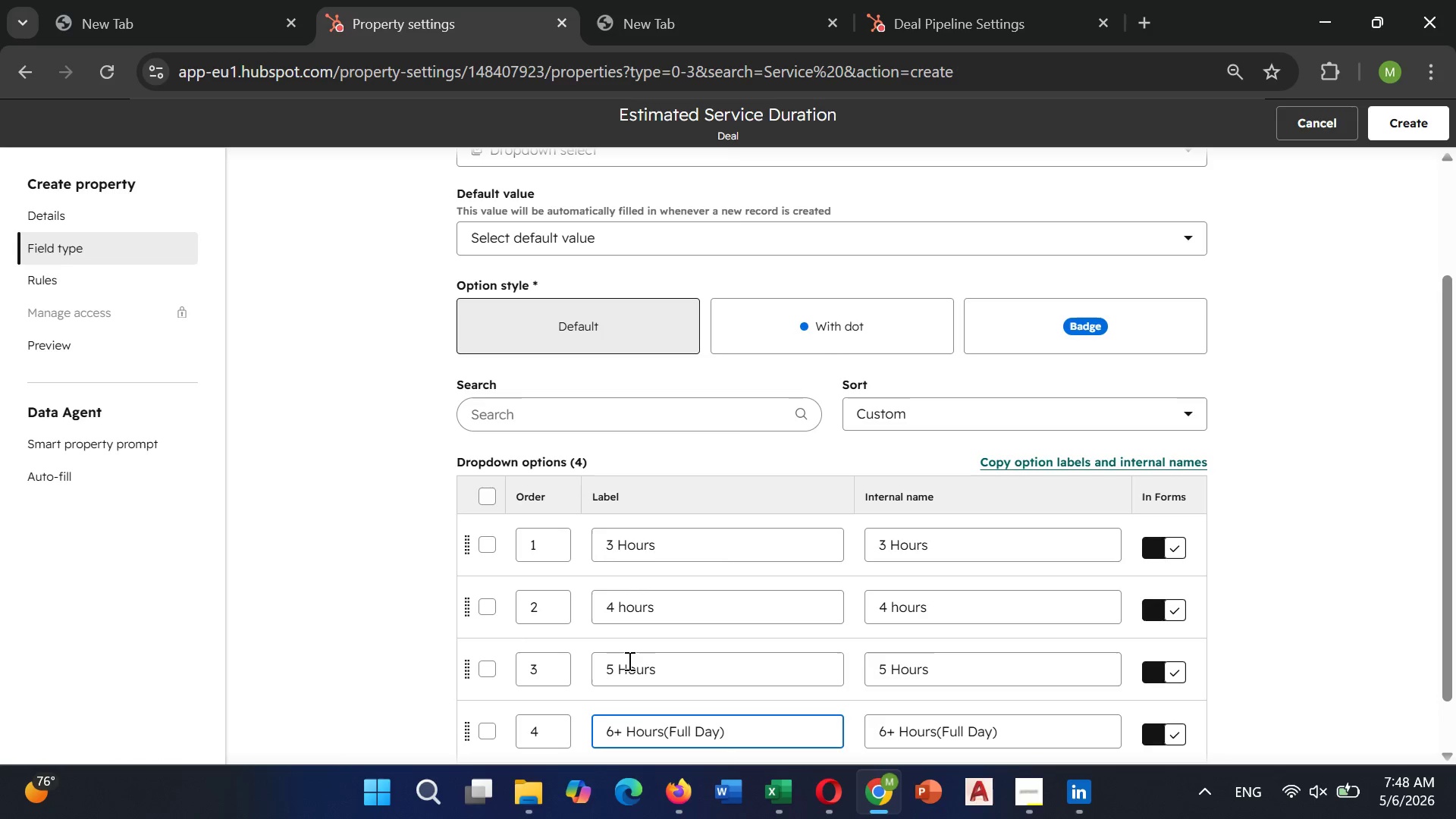 
left_click([1423, 133])
 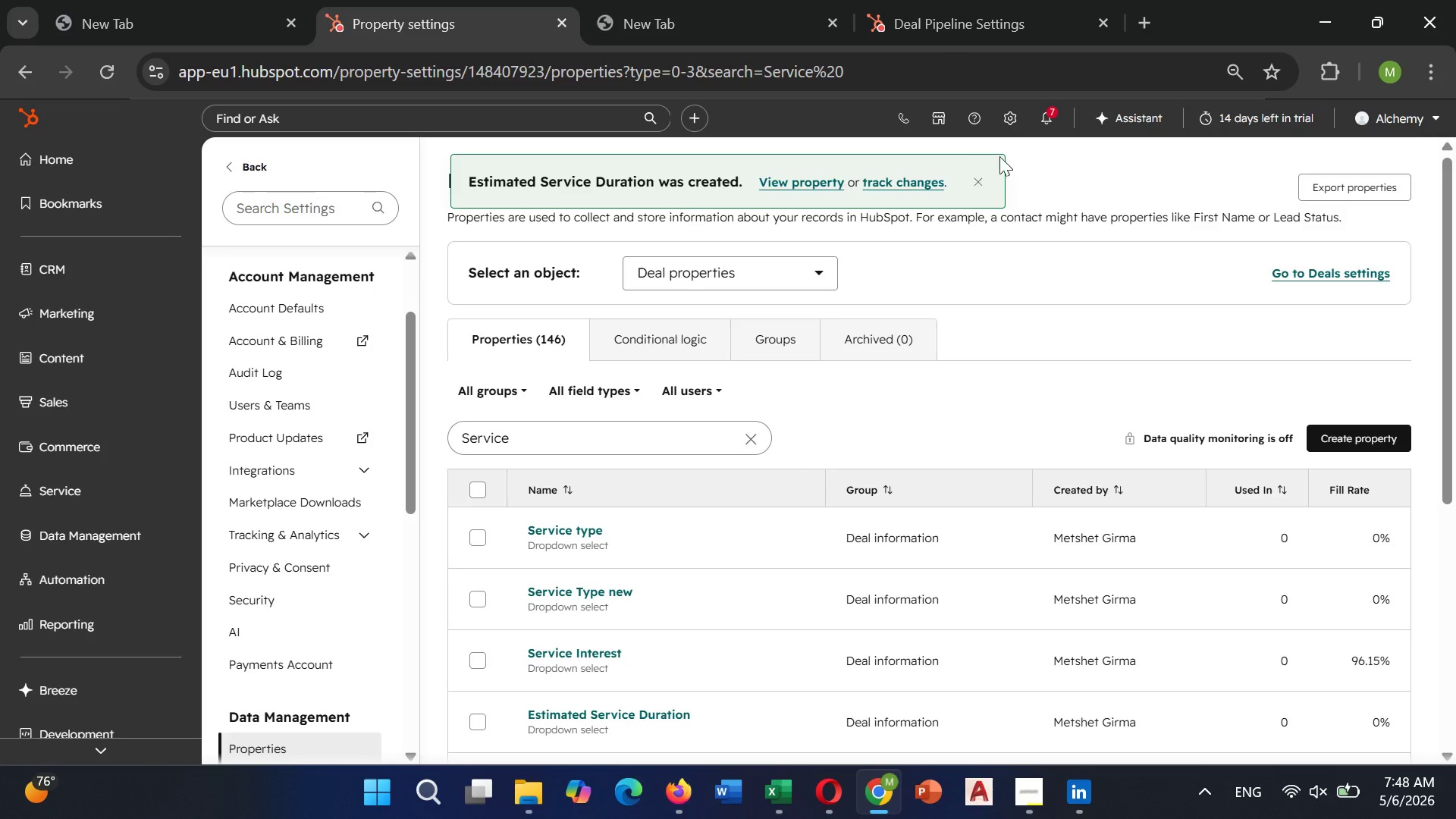 
left_click([1340, 432])
 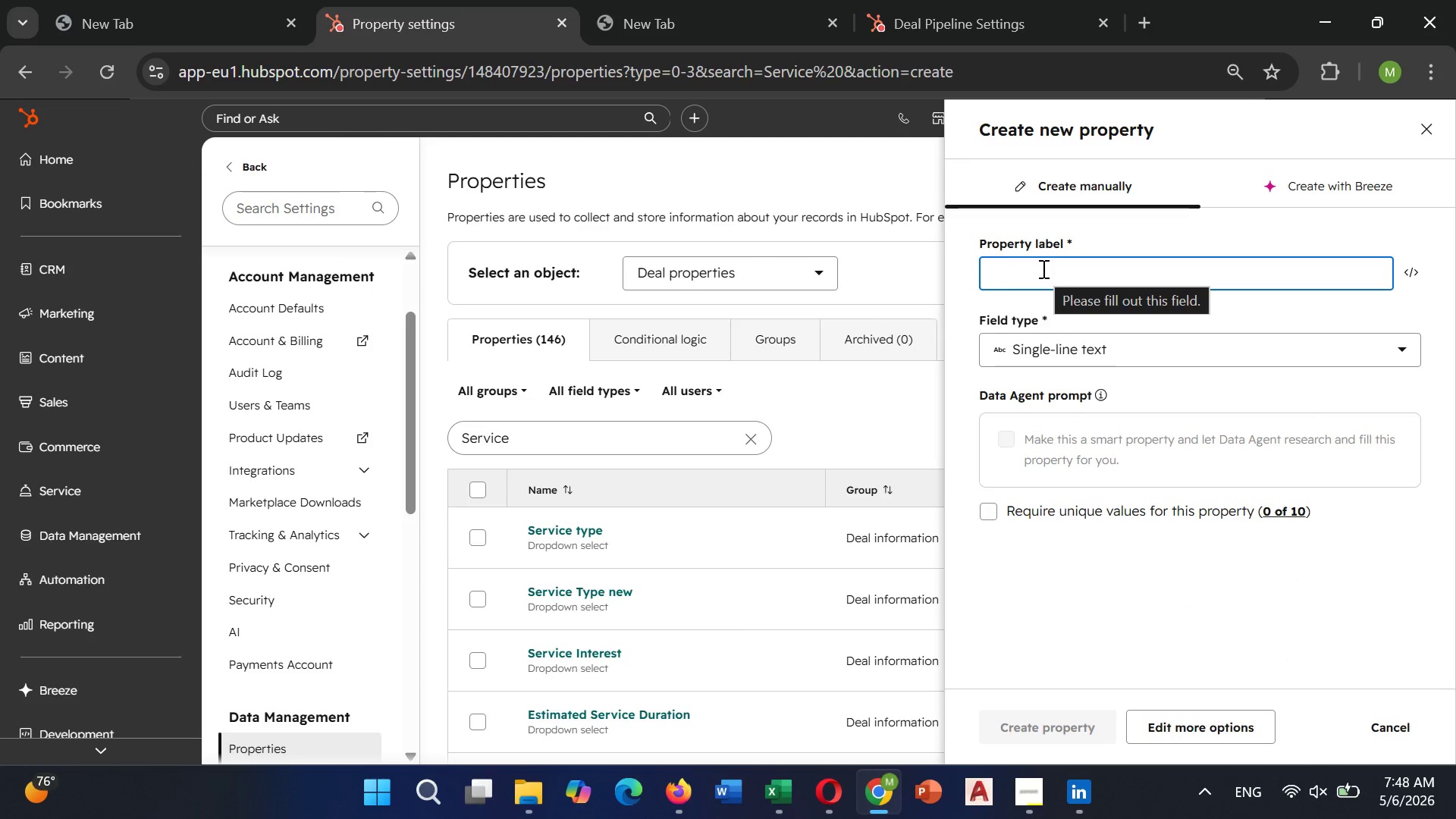 
type(Hair ho)
key(Backspace)
type(istory )
 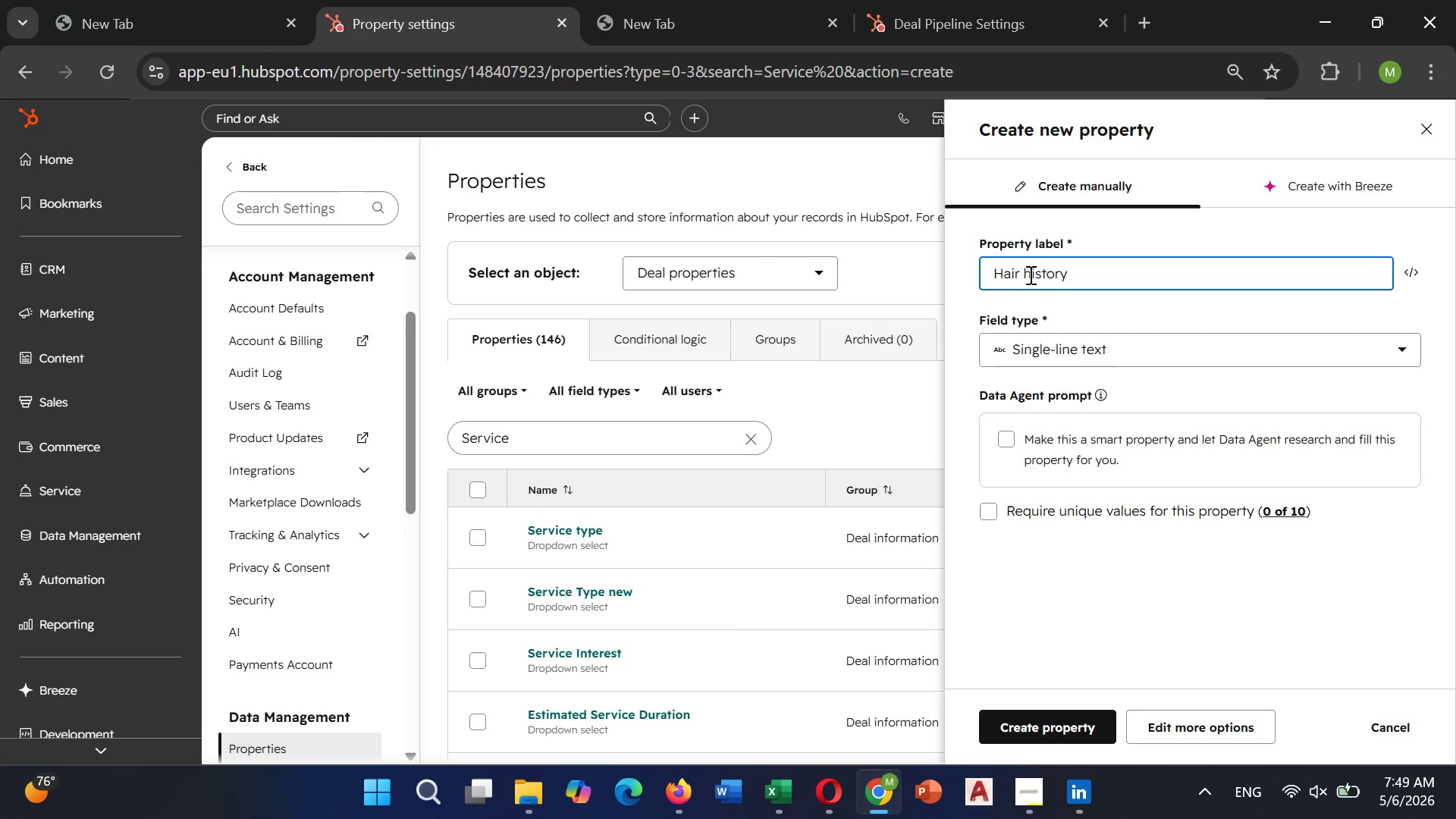 
left_click([1030, 275])
 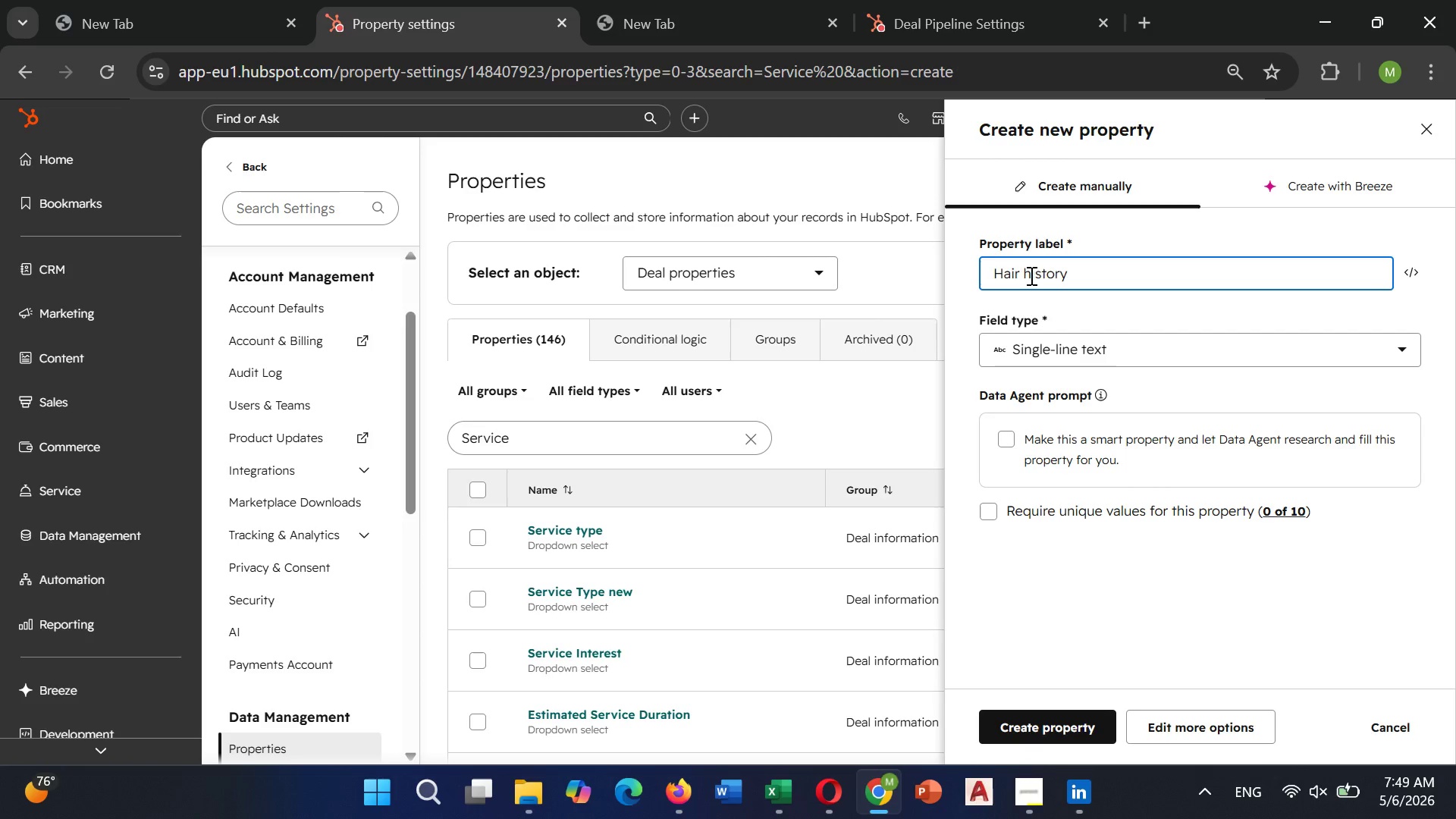 
key(Backspace)
 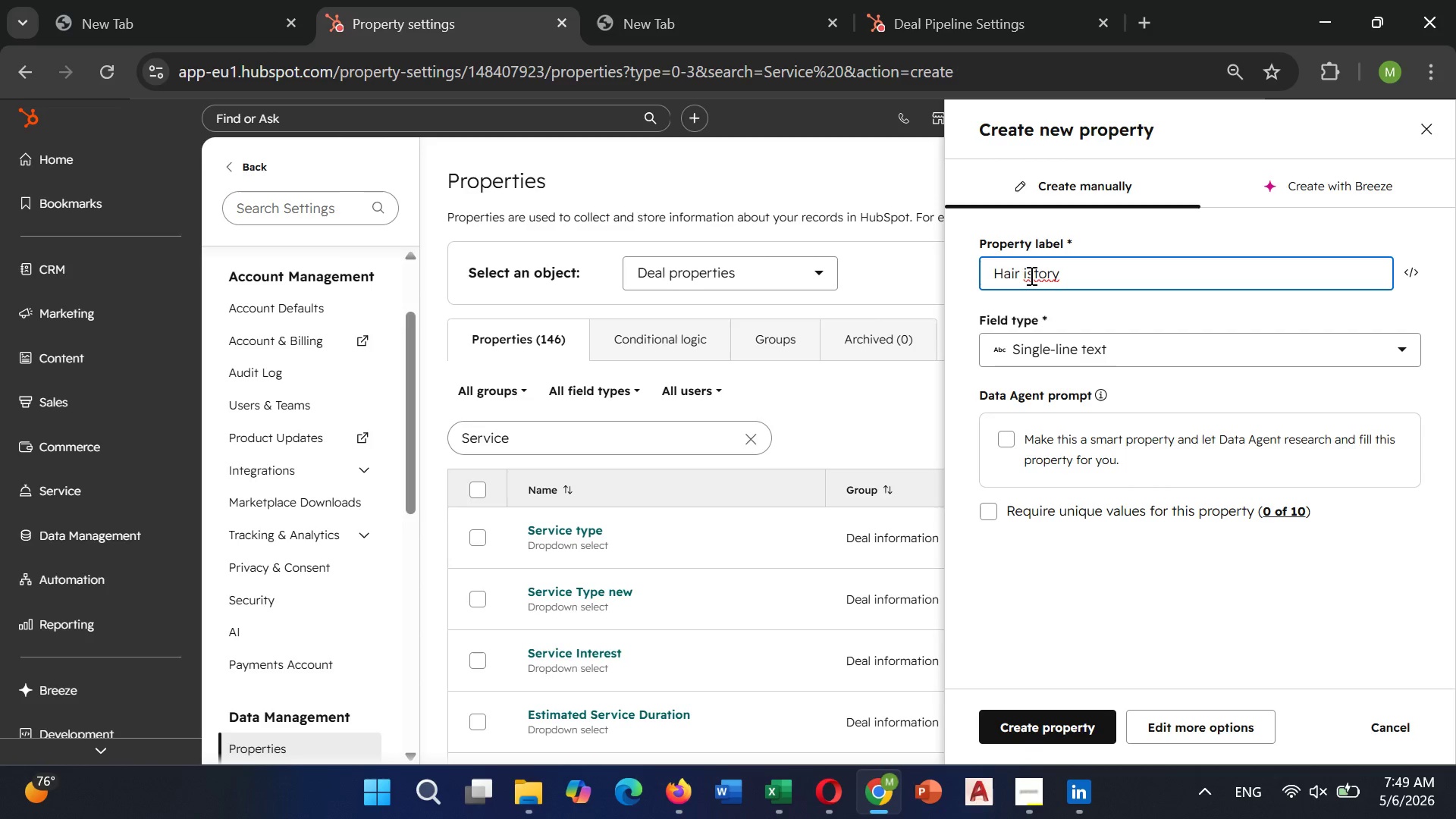 
key(Shift+H)
 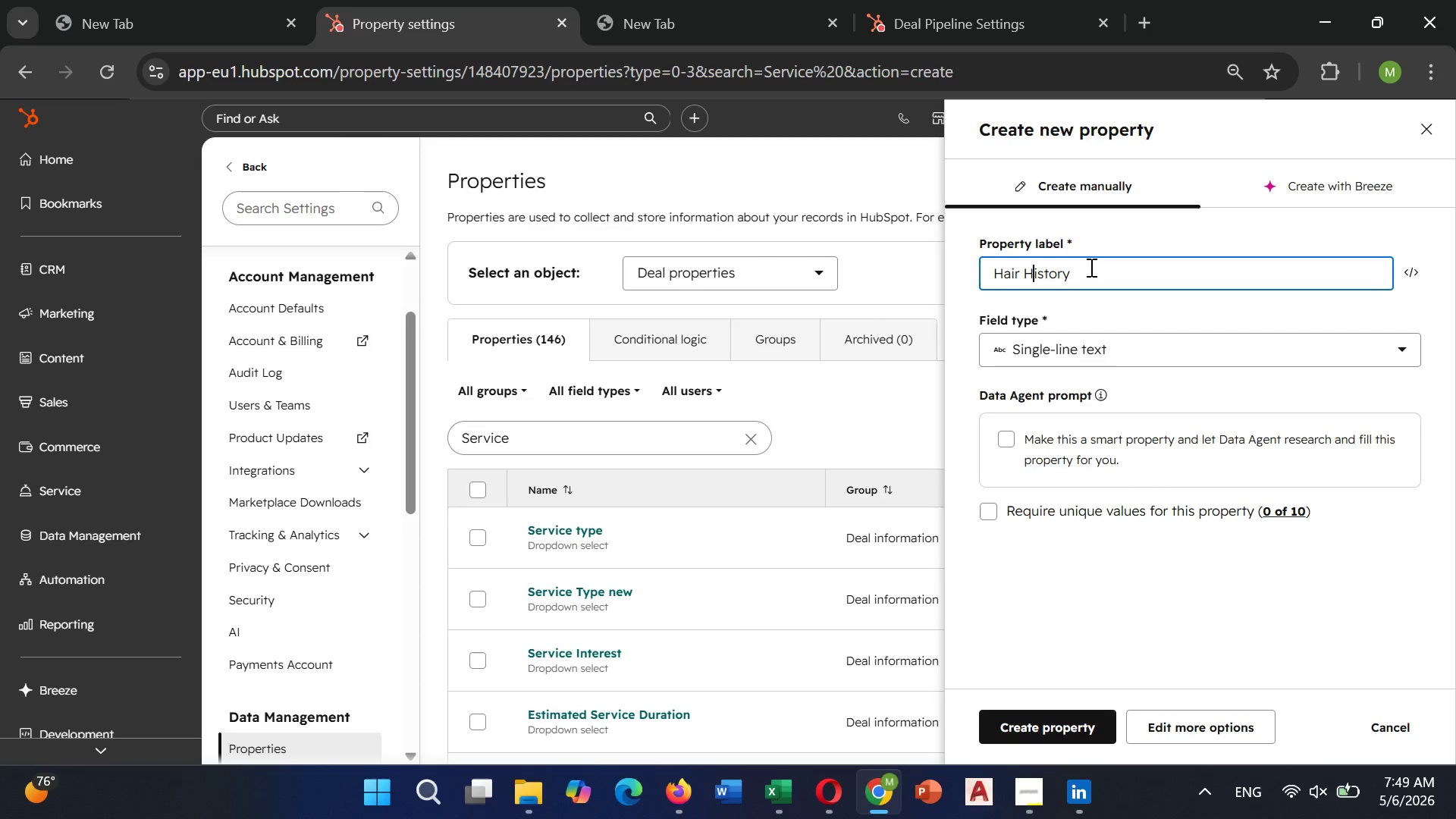 
left_click([1090, 267])
 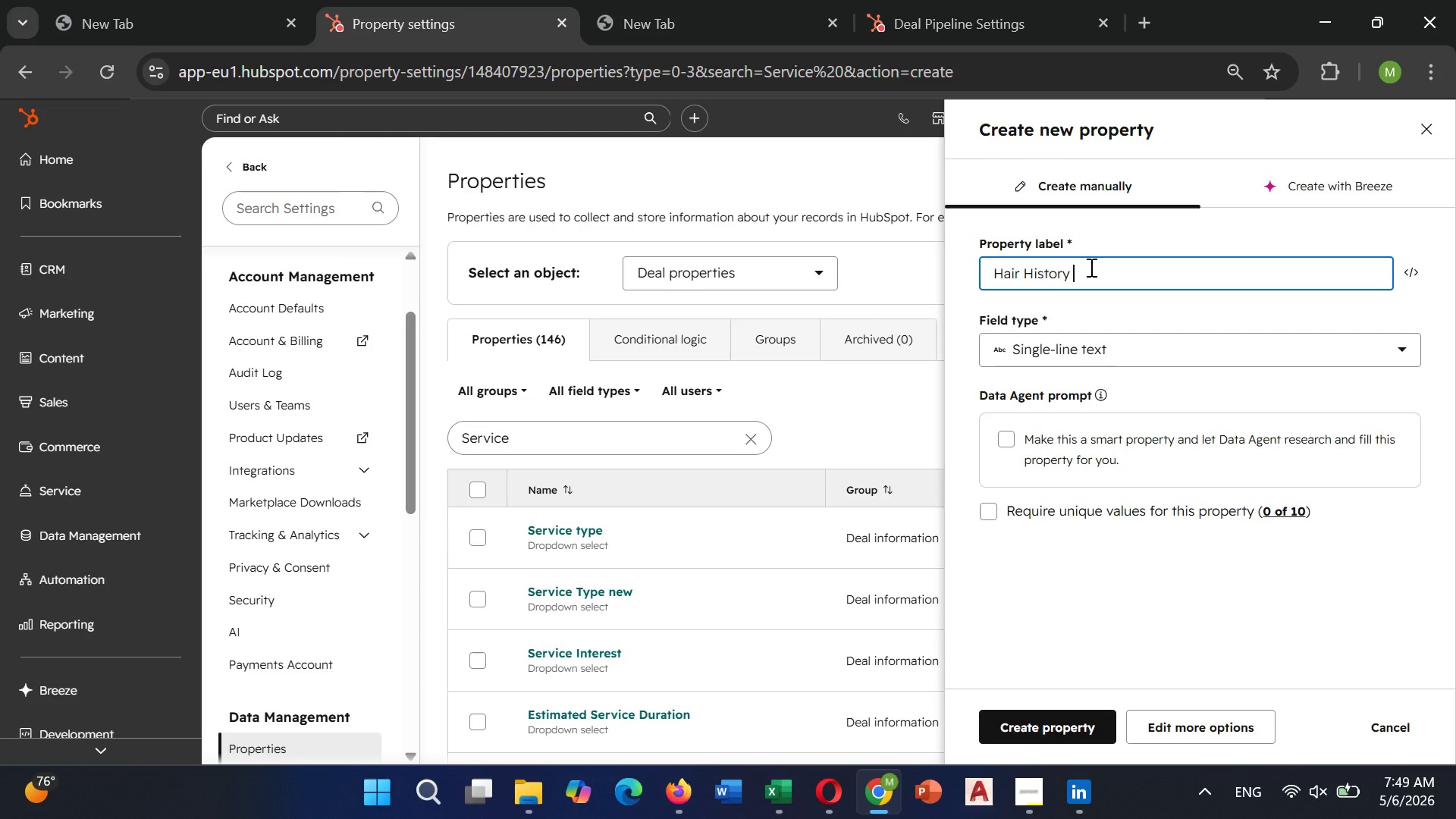 
type(Notes New)
 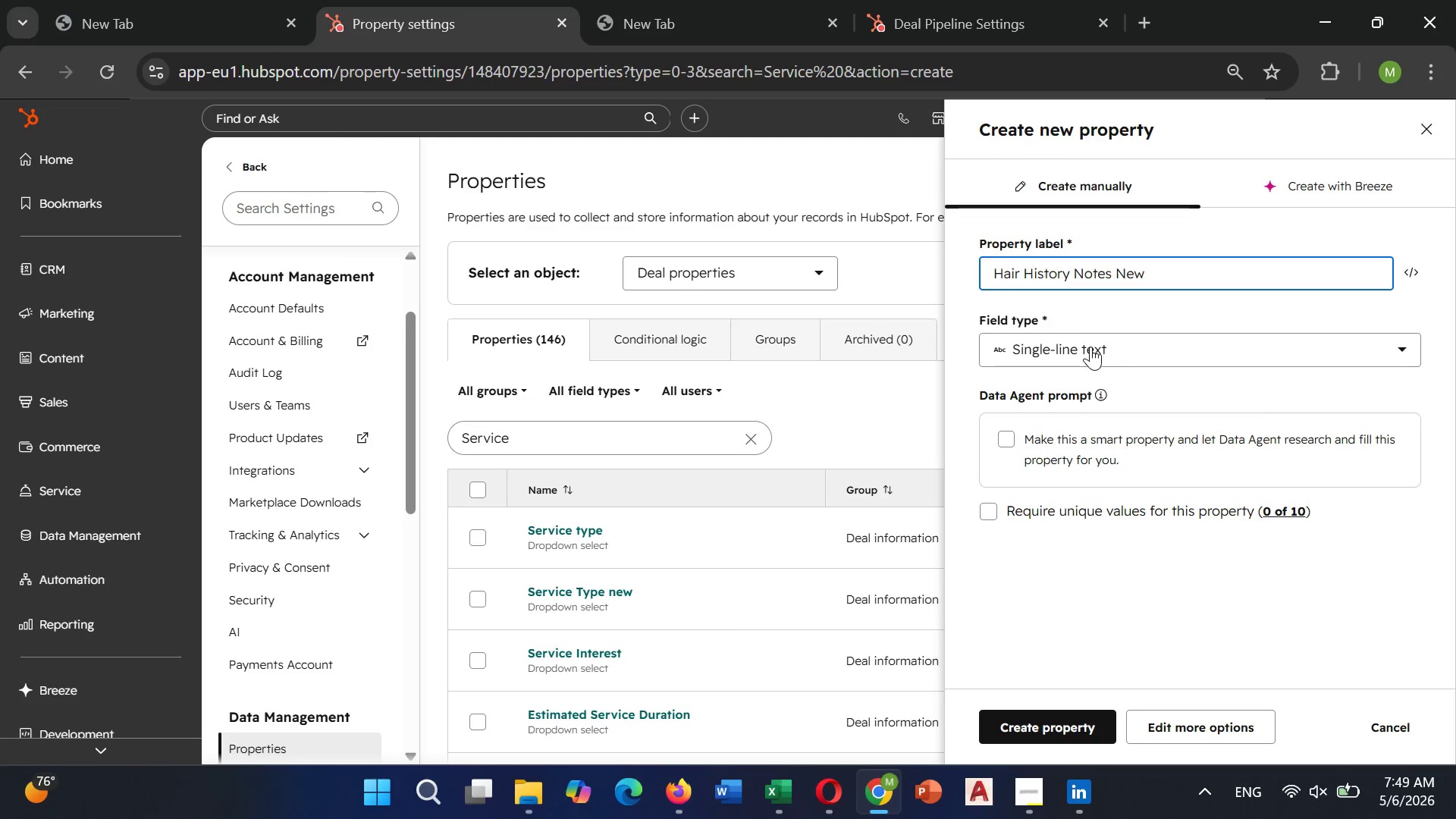 
left_click([1090, 347])
 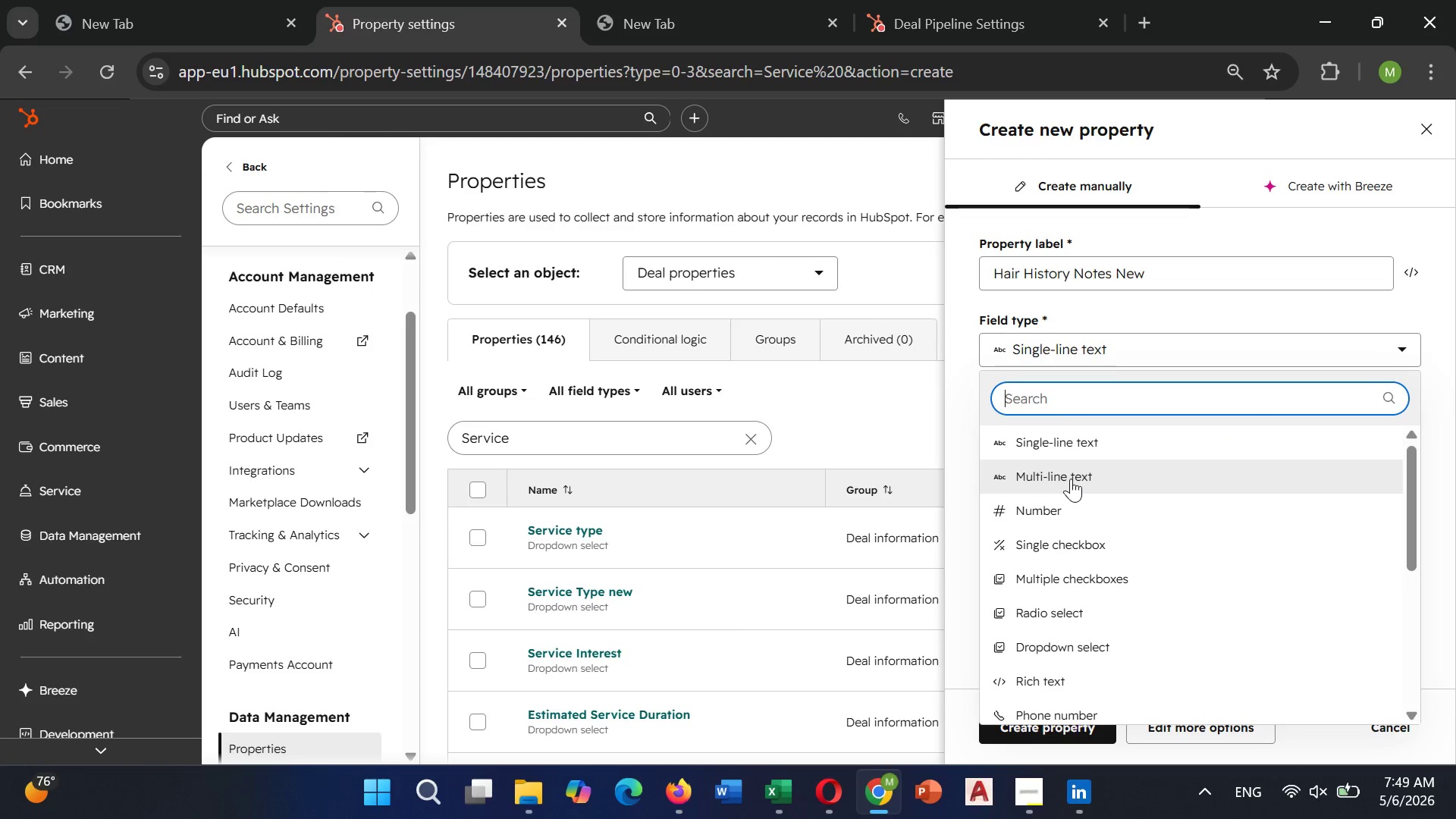 
left_click([1071, 479])
 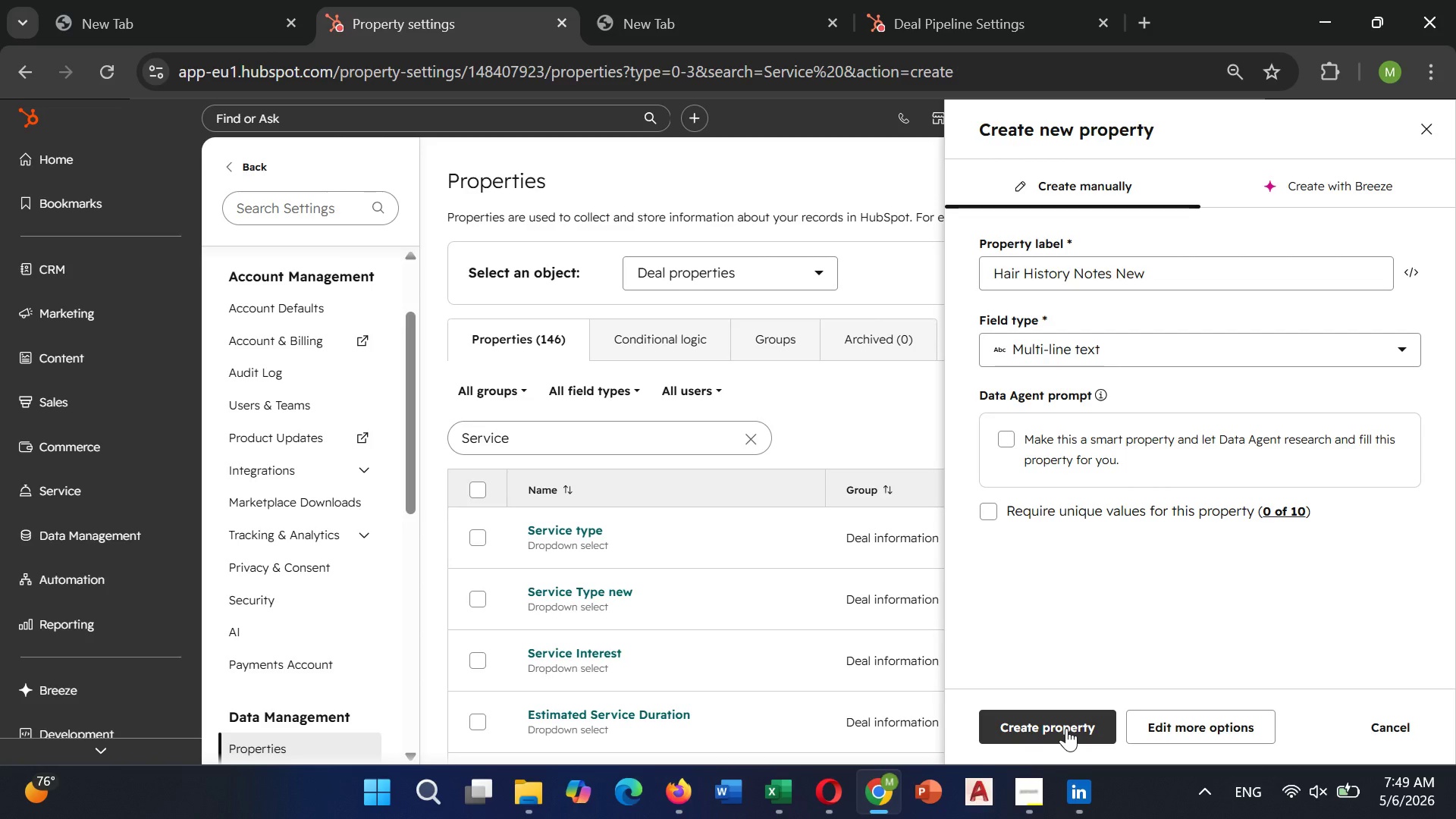 
left_click([1066, 728])
 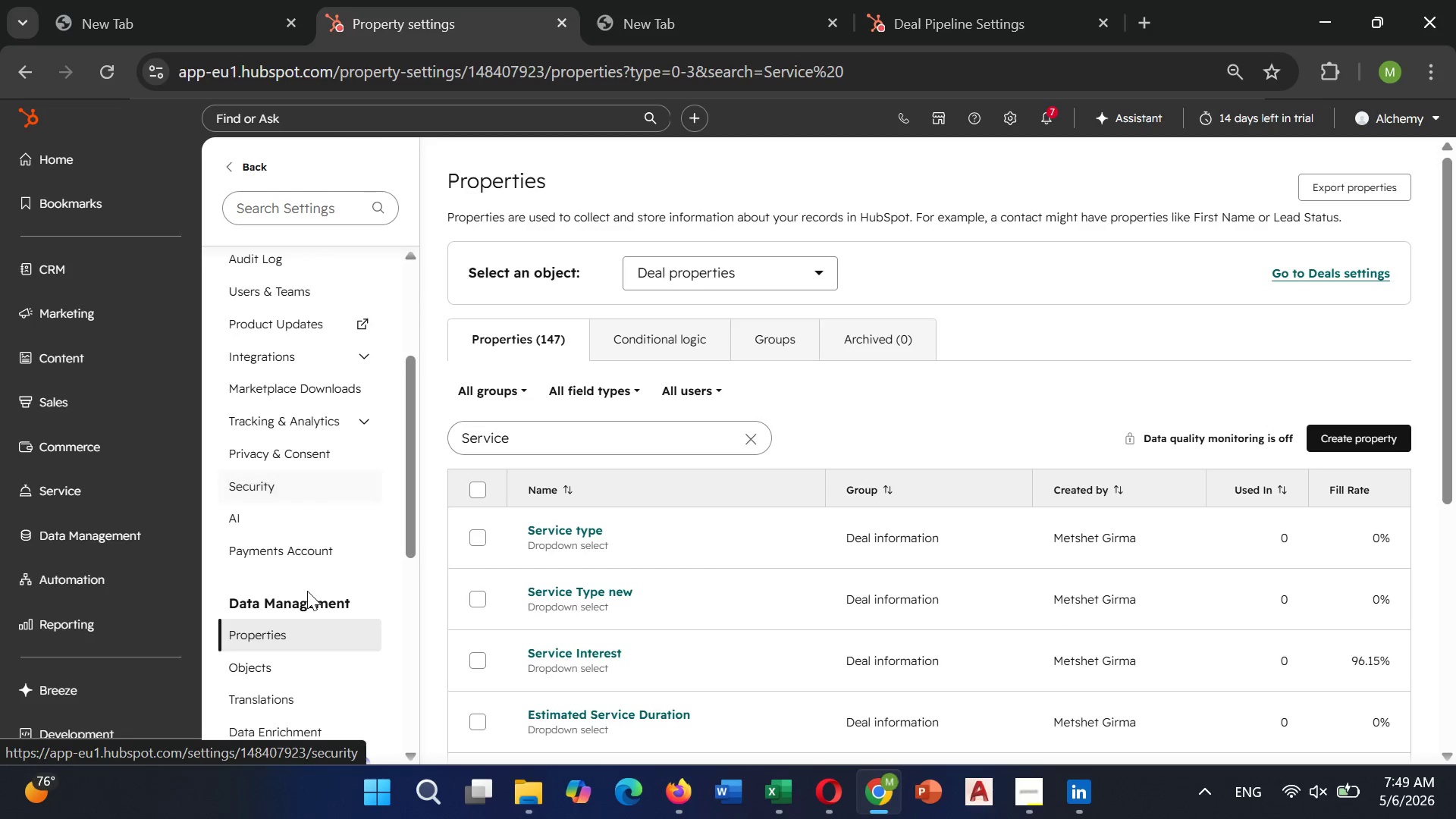 
wait(20.59)
 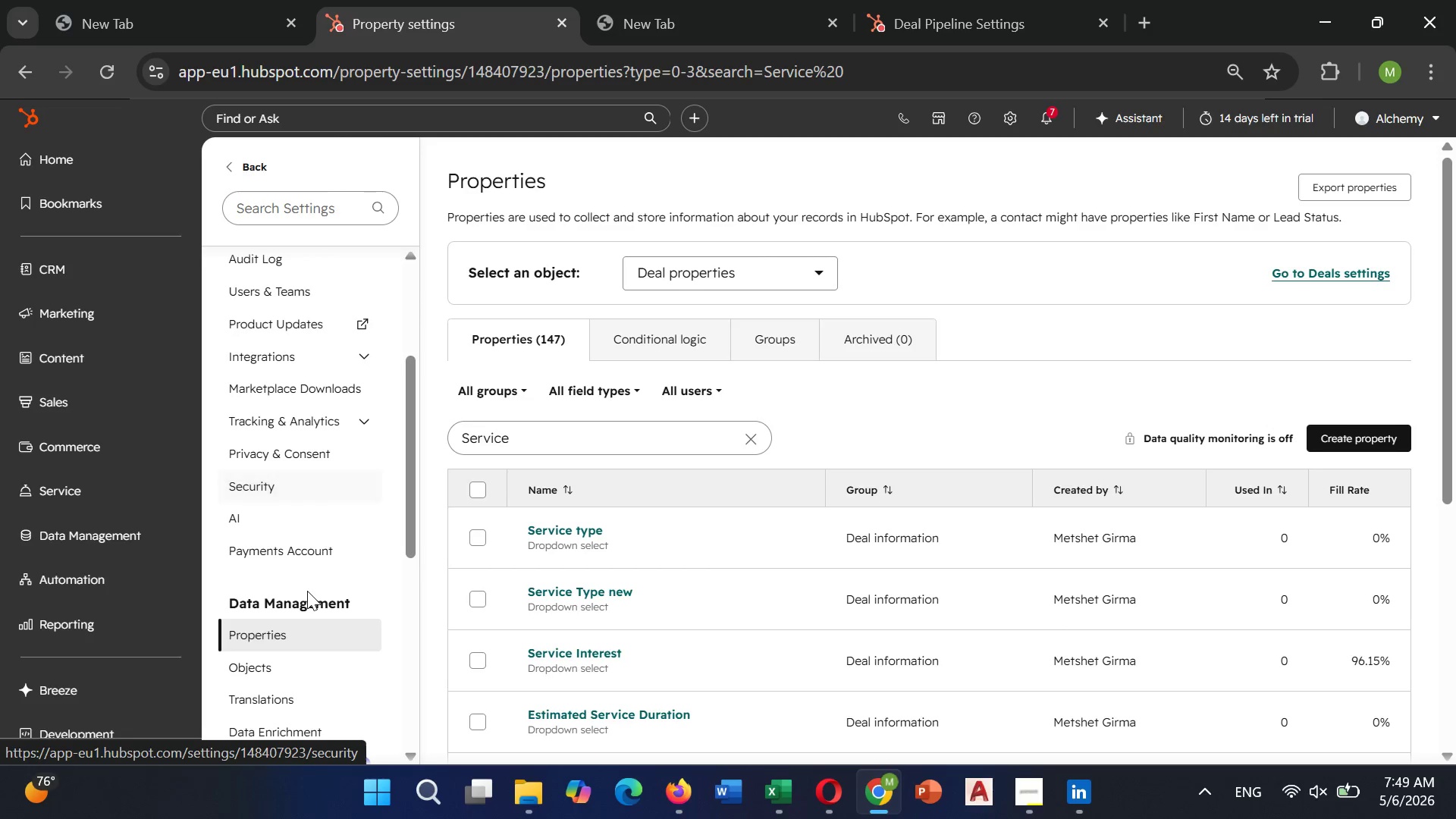 
left_click([291, 510])
 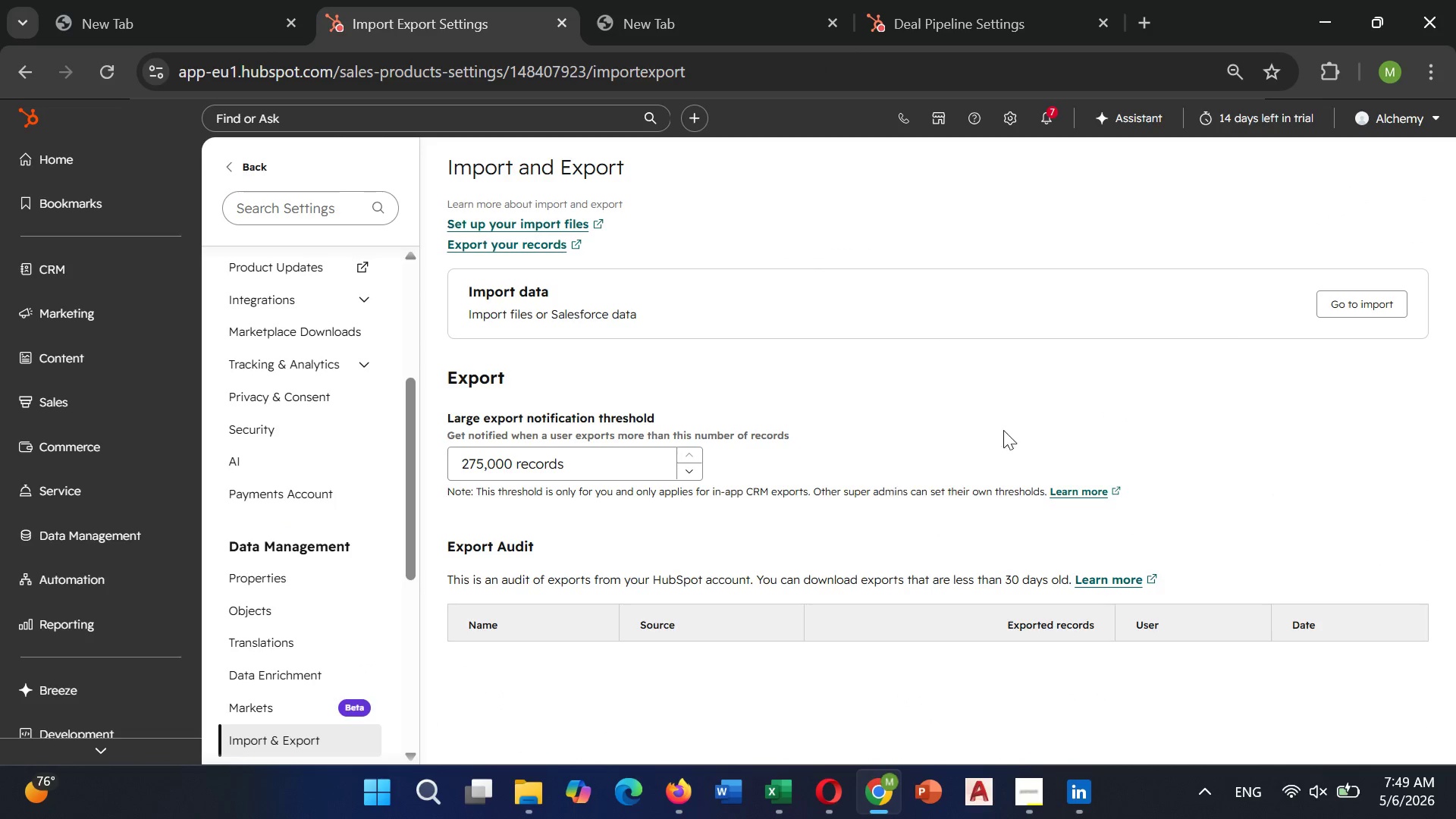 
left_click([1332, 309])
 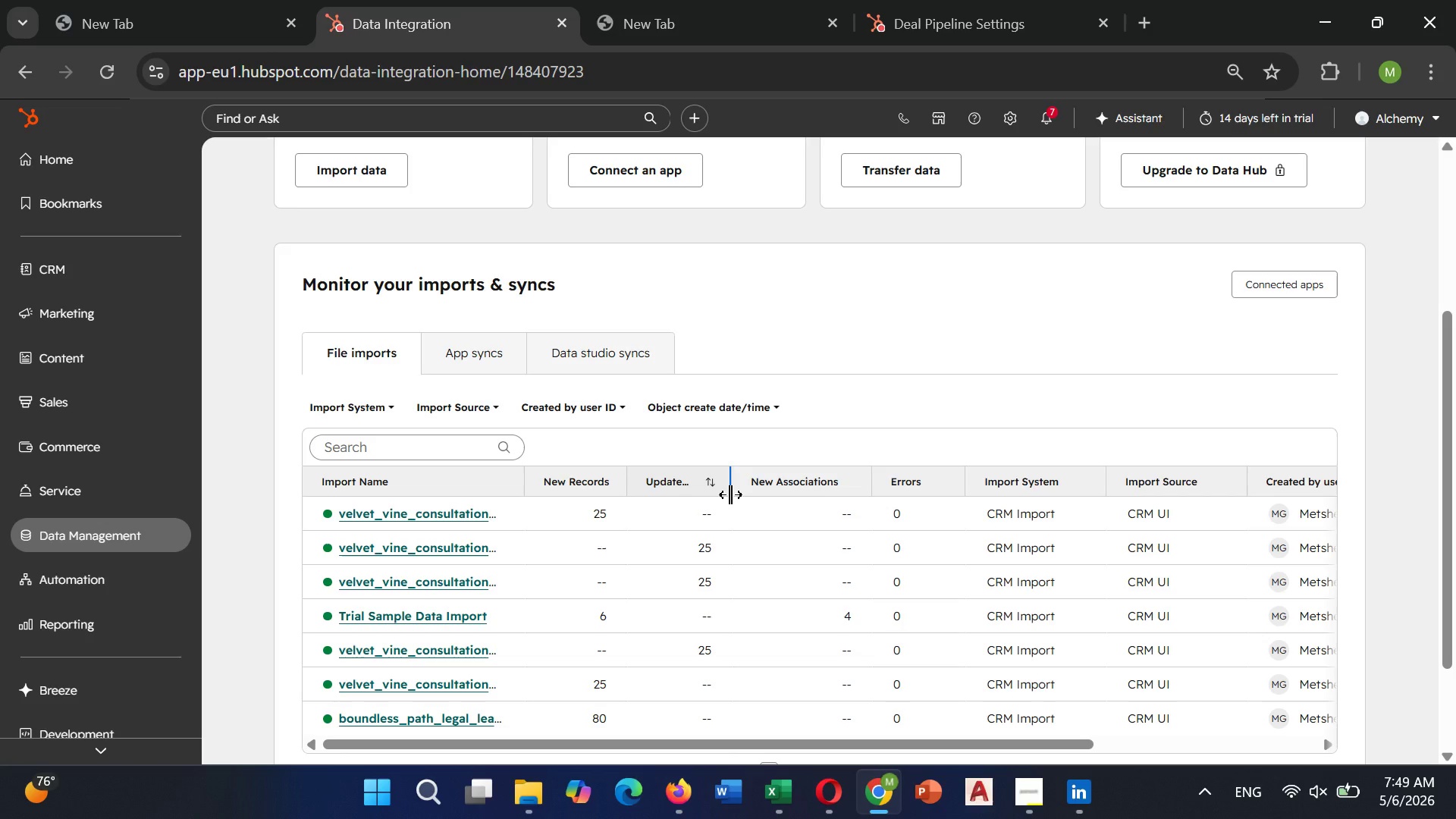 
wait(7.38)
 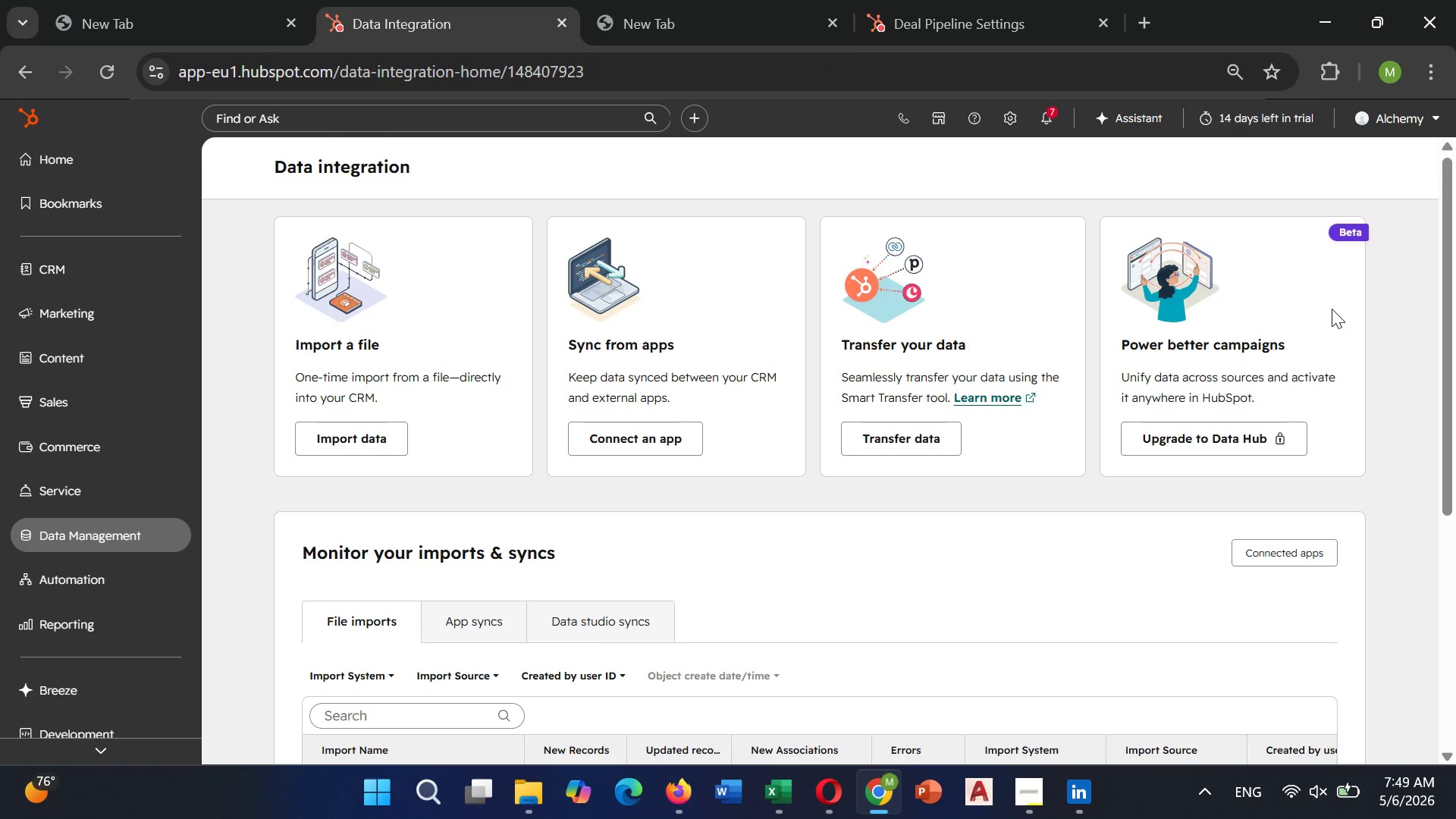 
left_click([466, 411])
 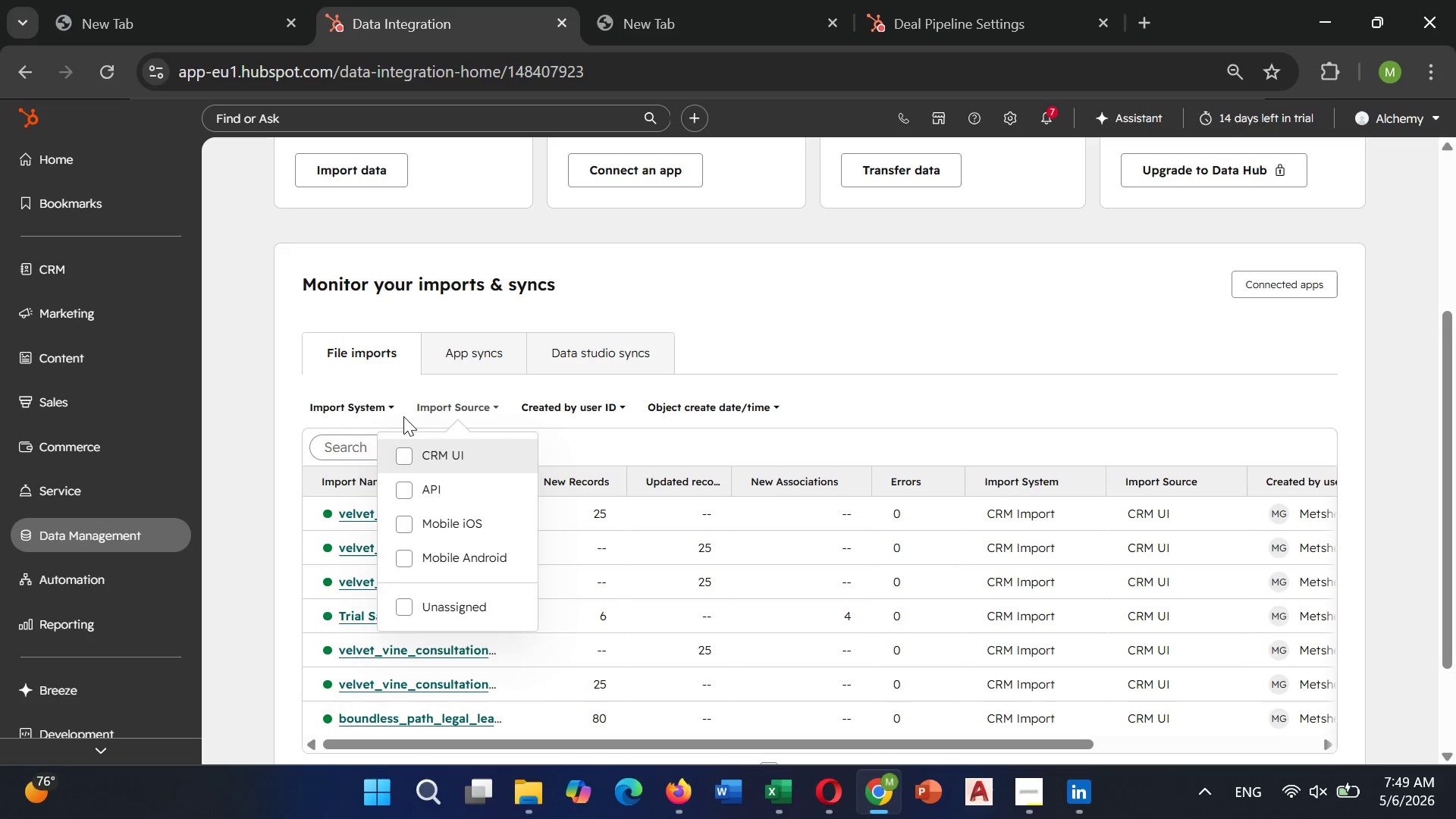 
left_click([369, 409])
 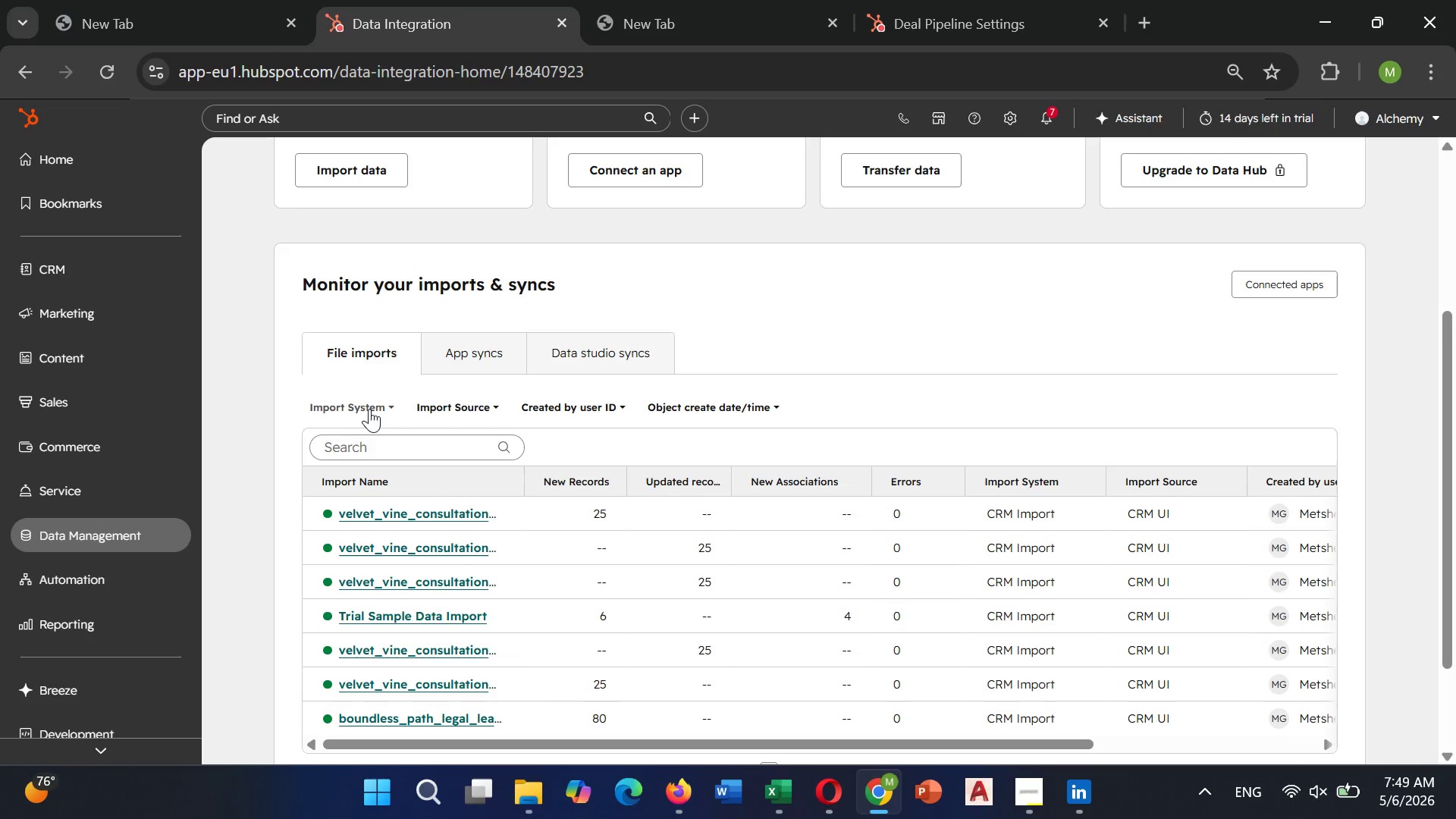 
left_click([369, 409])
 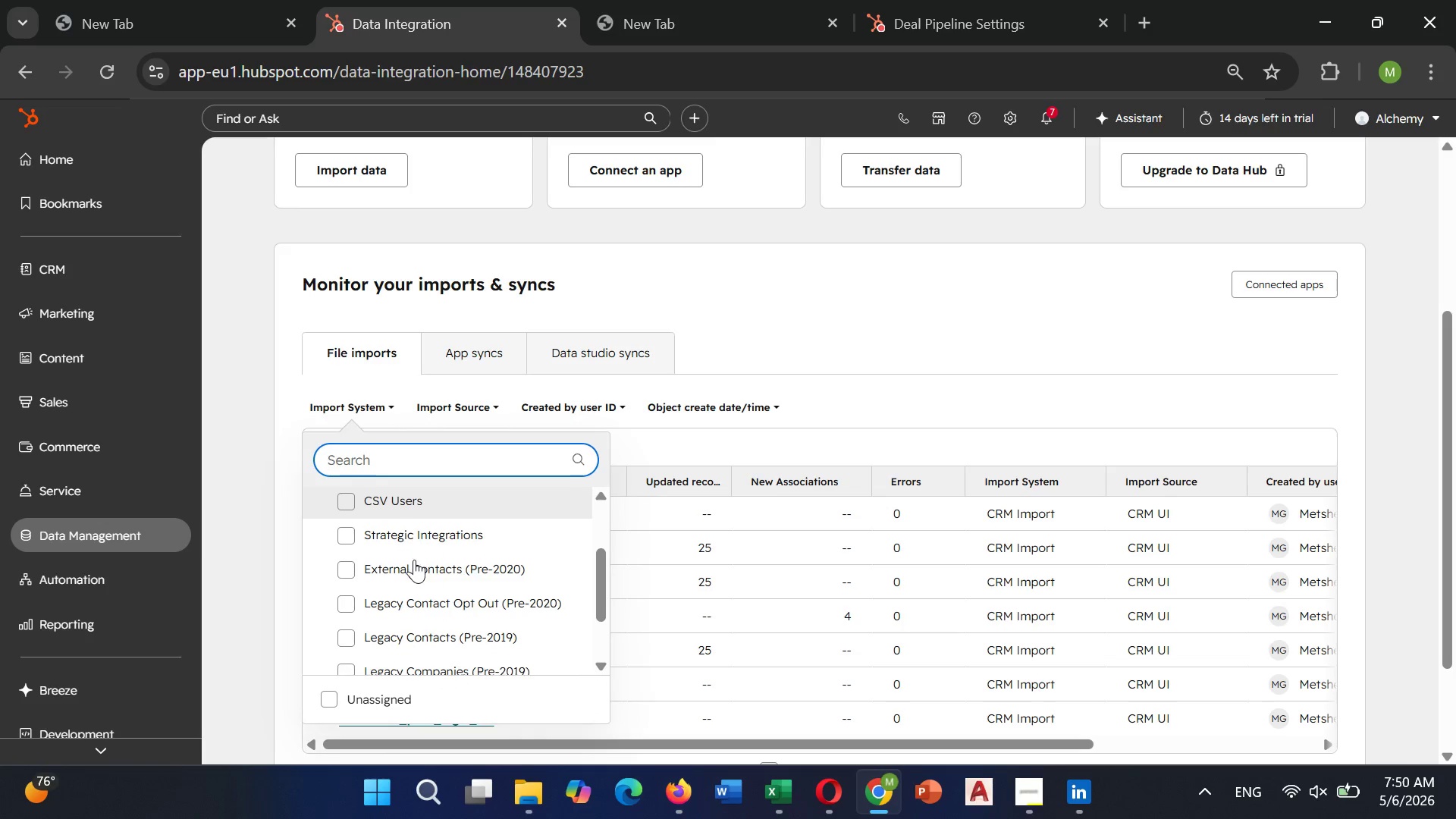 
wait(5.38)
 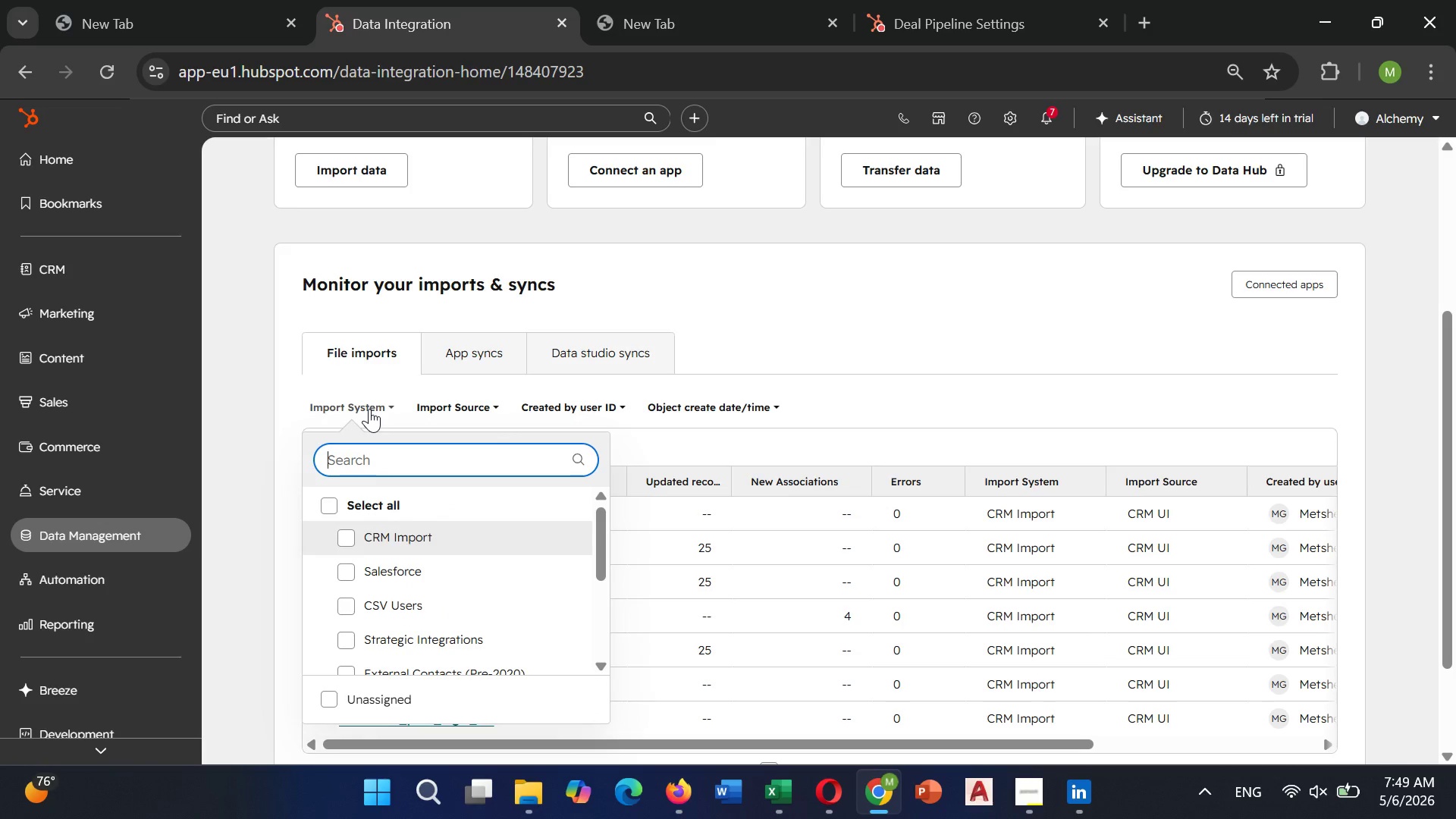 
left_click([873, 386])
 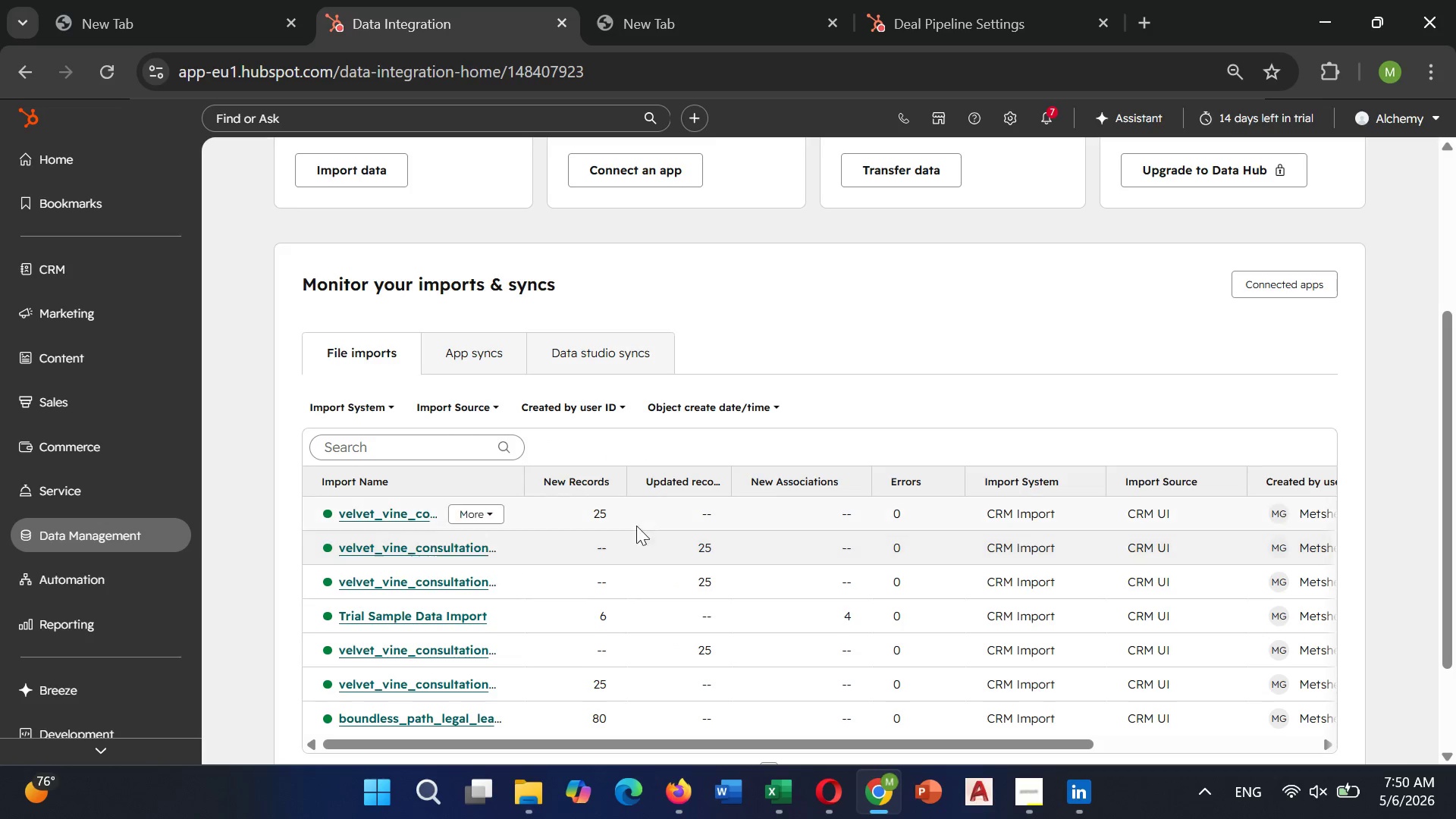 
mouse_move([413, 520])
 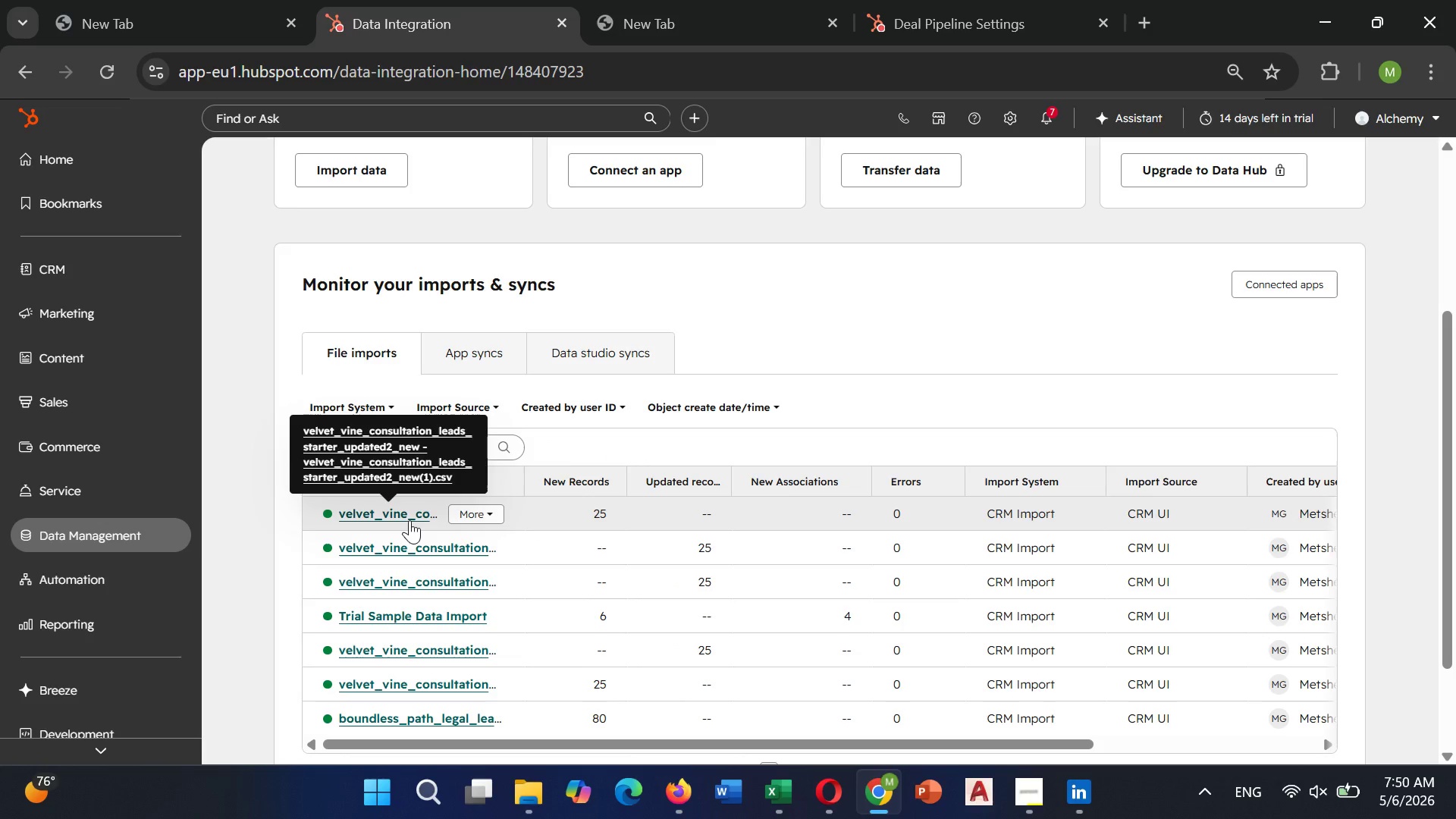 
left_click([410, 520])
 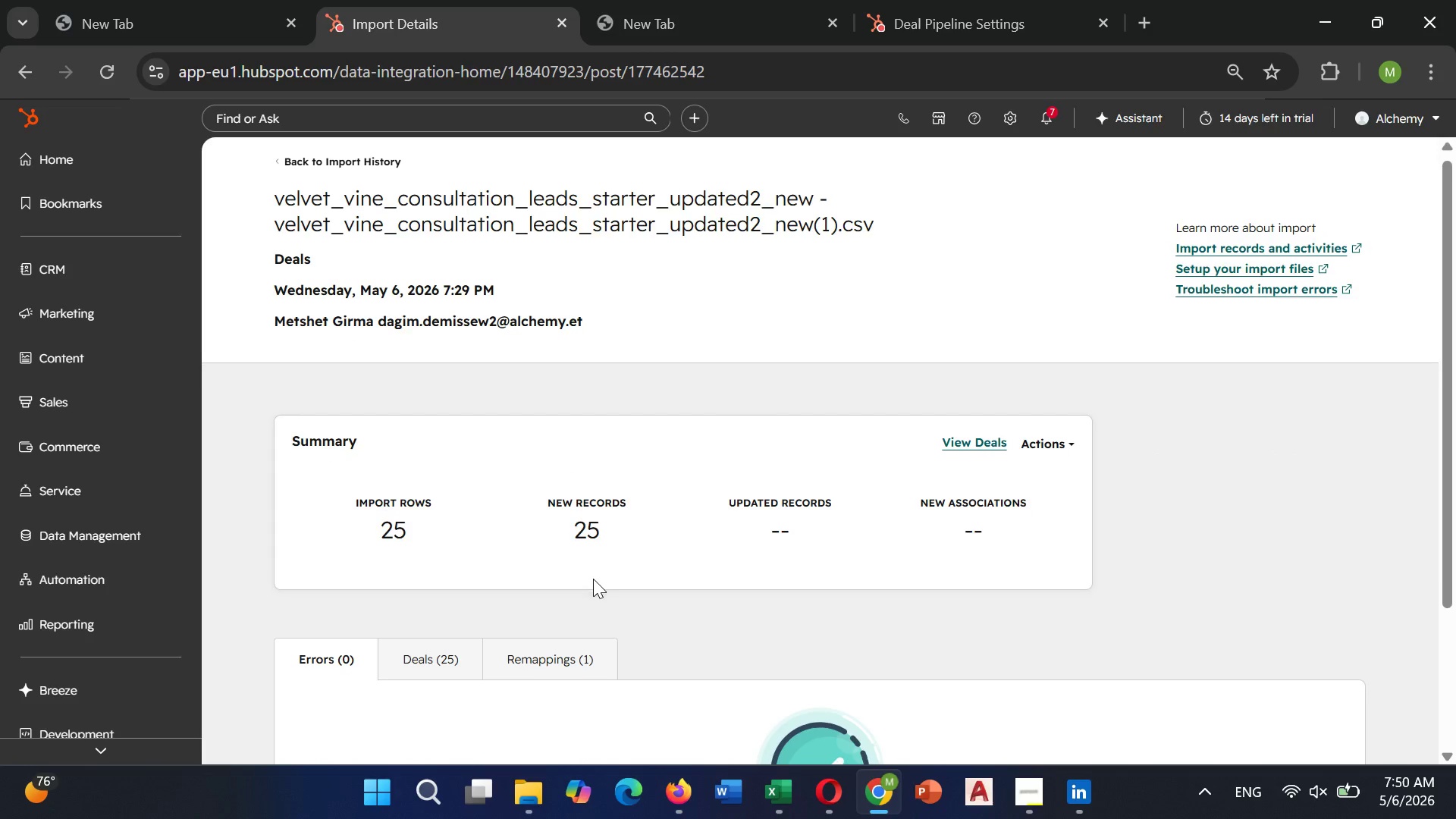 
wait(5.03)
 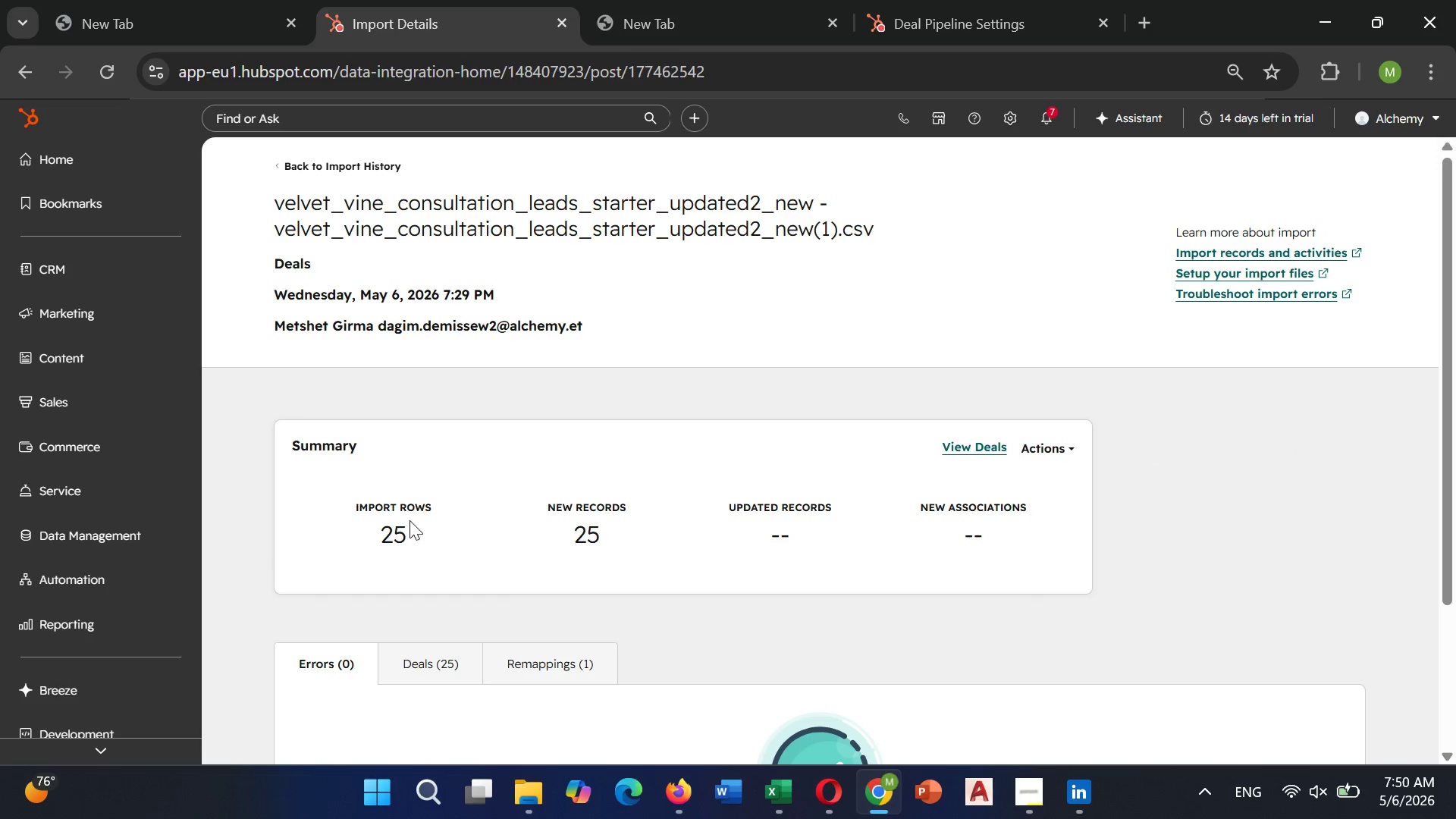 
left_click([450, 538])
 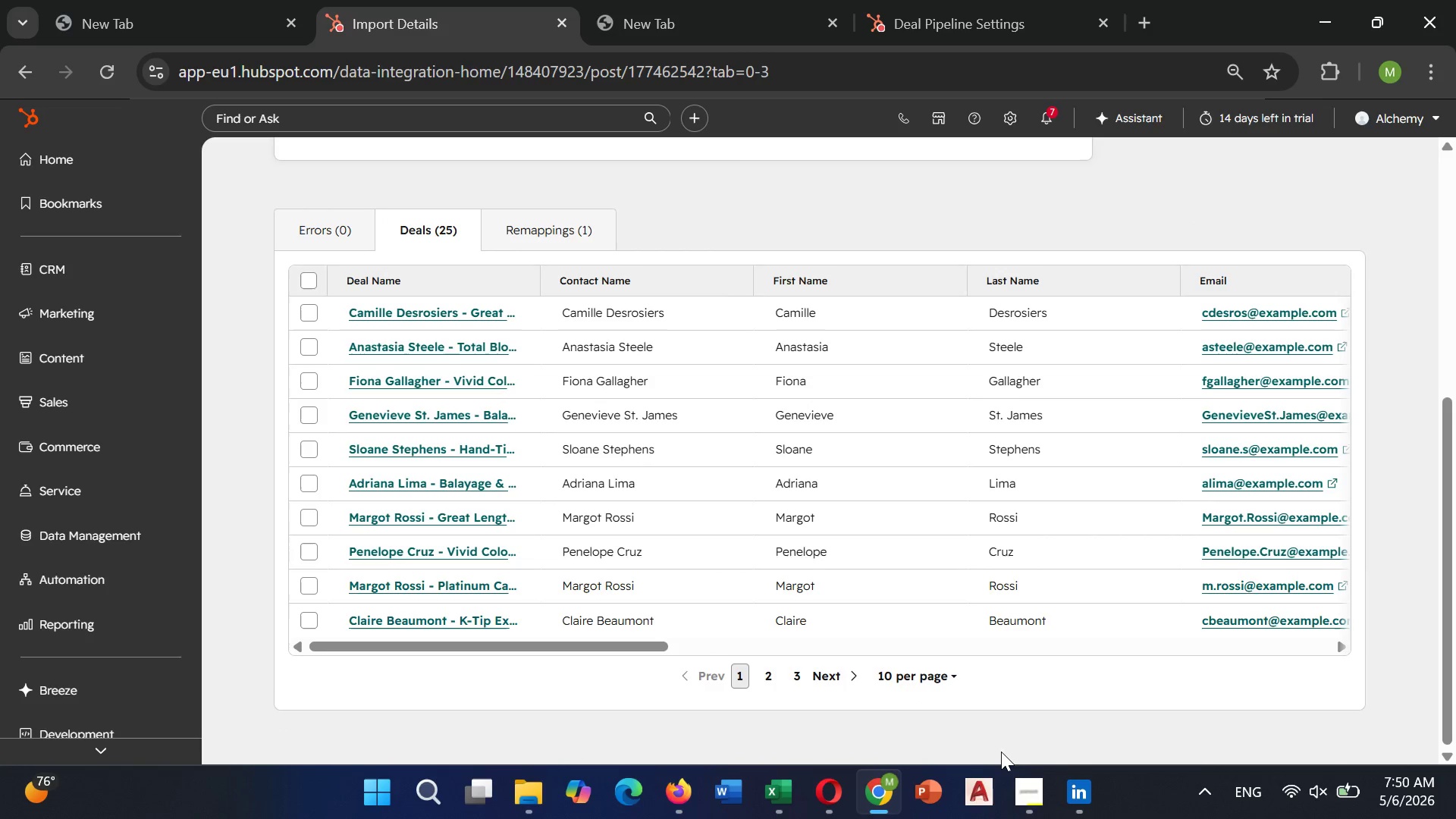 
wait(5.31)
 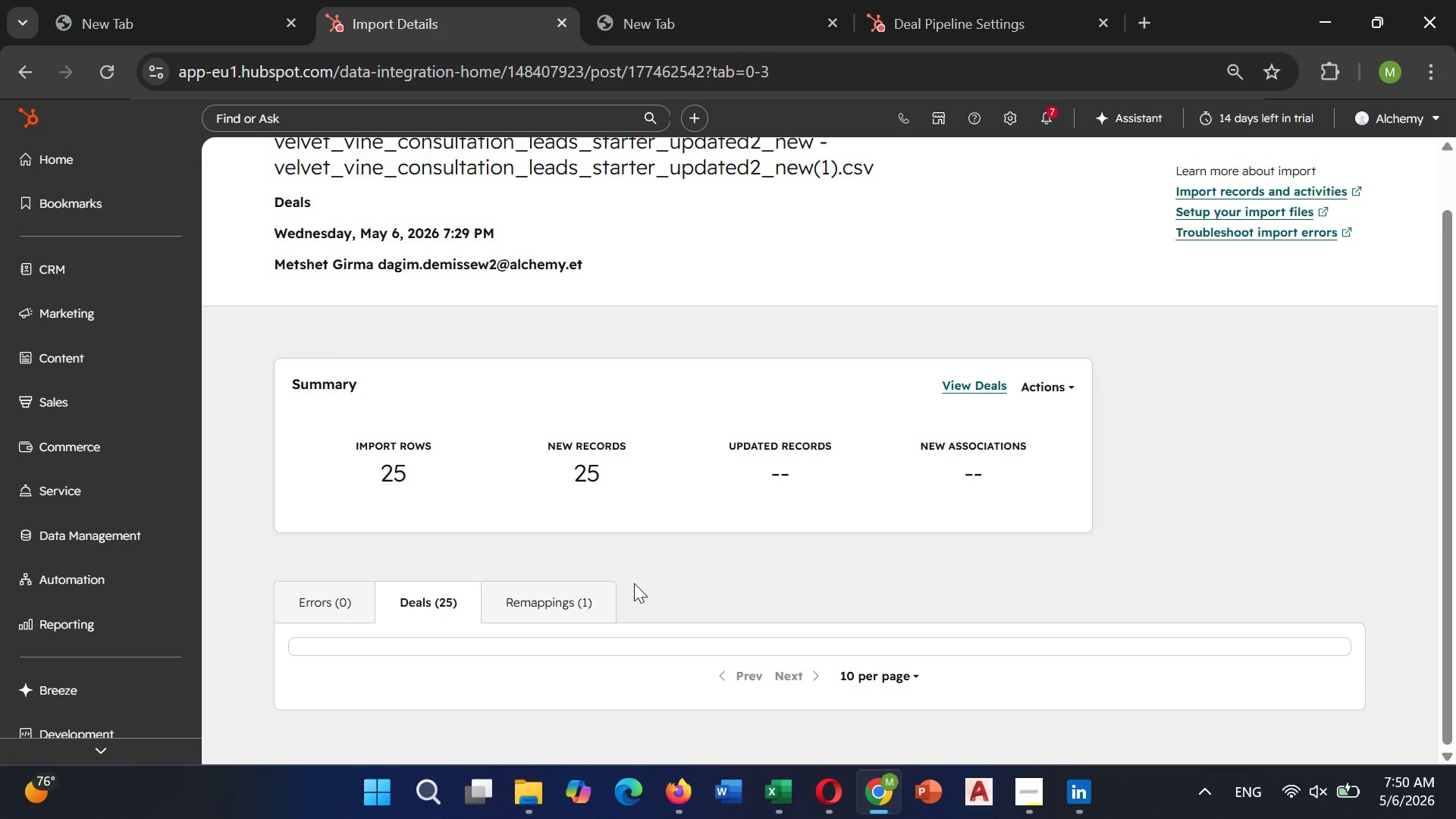 
left_click([1039, 717])